 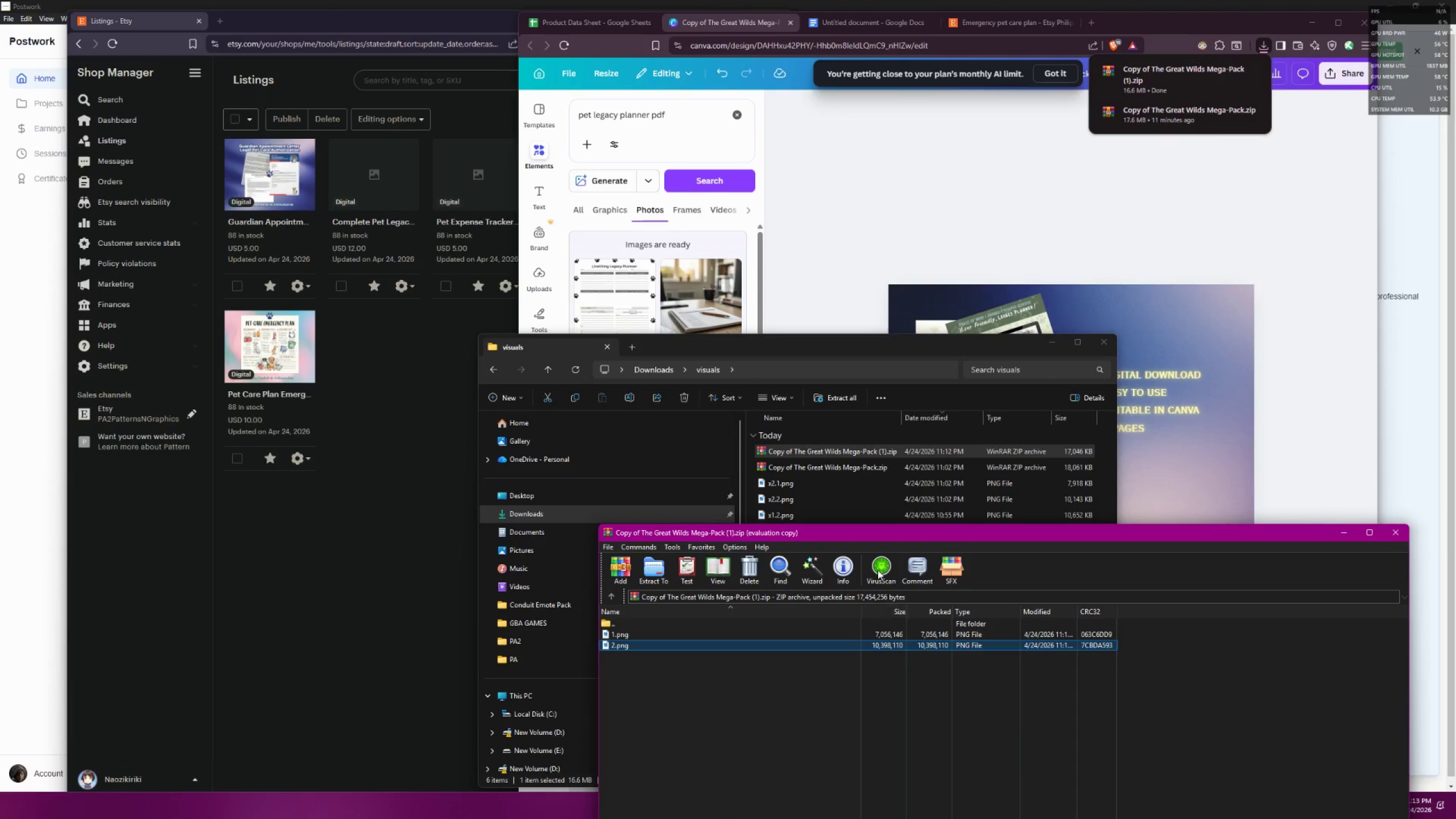 
left_click_drag(start_coordinate=[891, 541], to_coordinate=[1190, 547])
 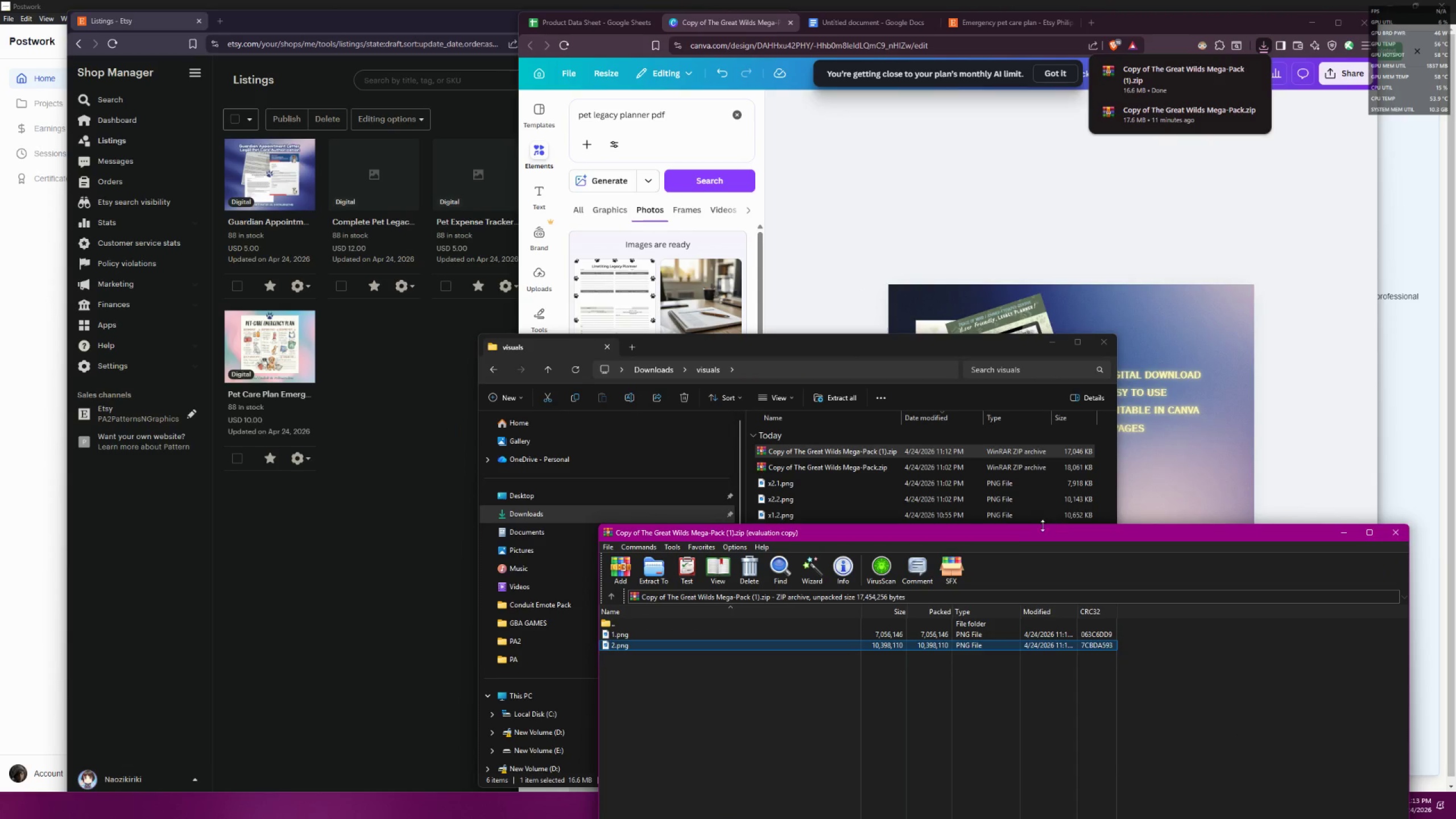 
left_click_drag(start_coordinate=[1014, 539], to_coordinate=[1272, 551])
 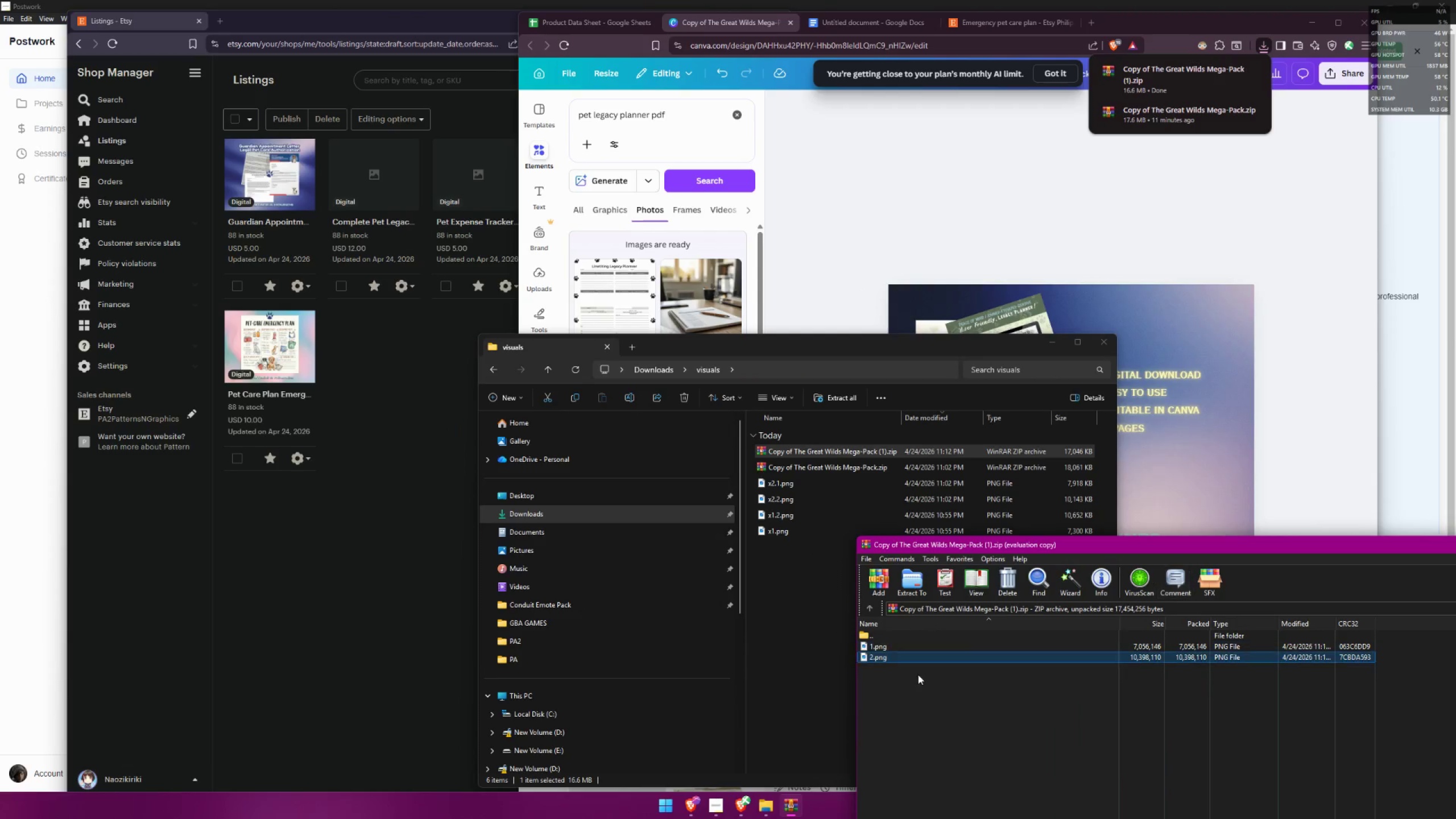 
left_click_drag(start_coordinate=[917, 678], to_coordinate=[908, 646])
 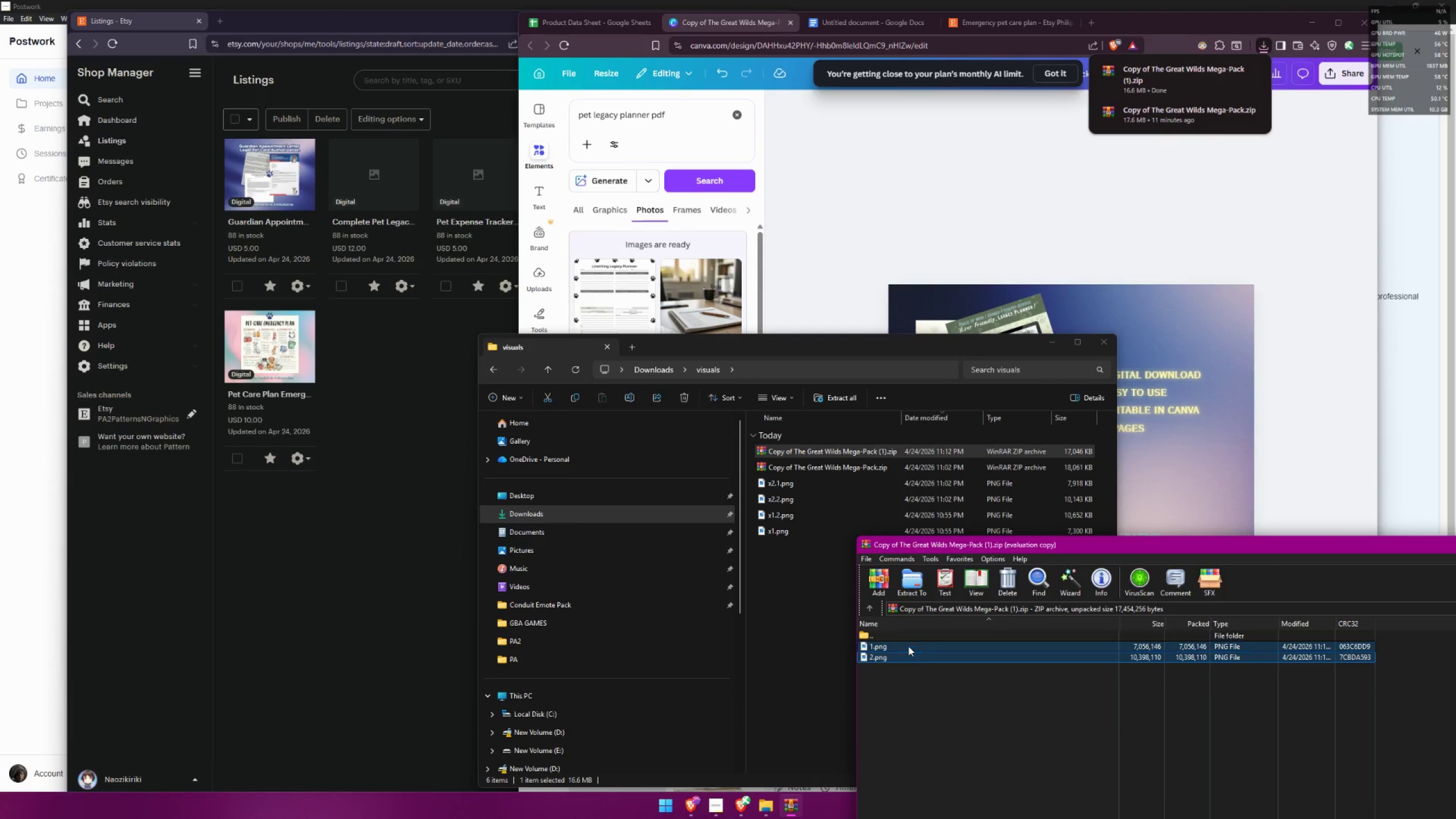 
left_click_drag(start_coordinate=[904, 647], to_coordinate=[788, 566])
 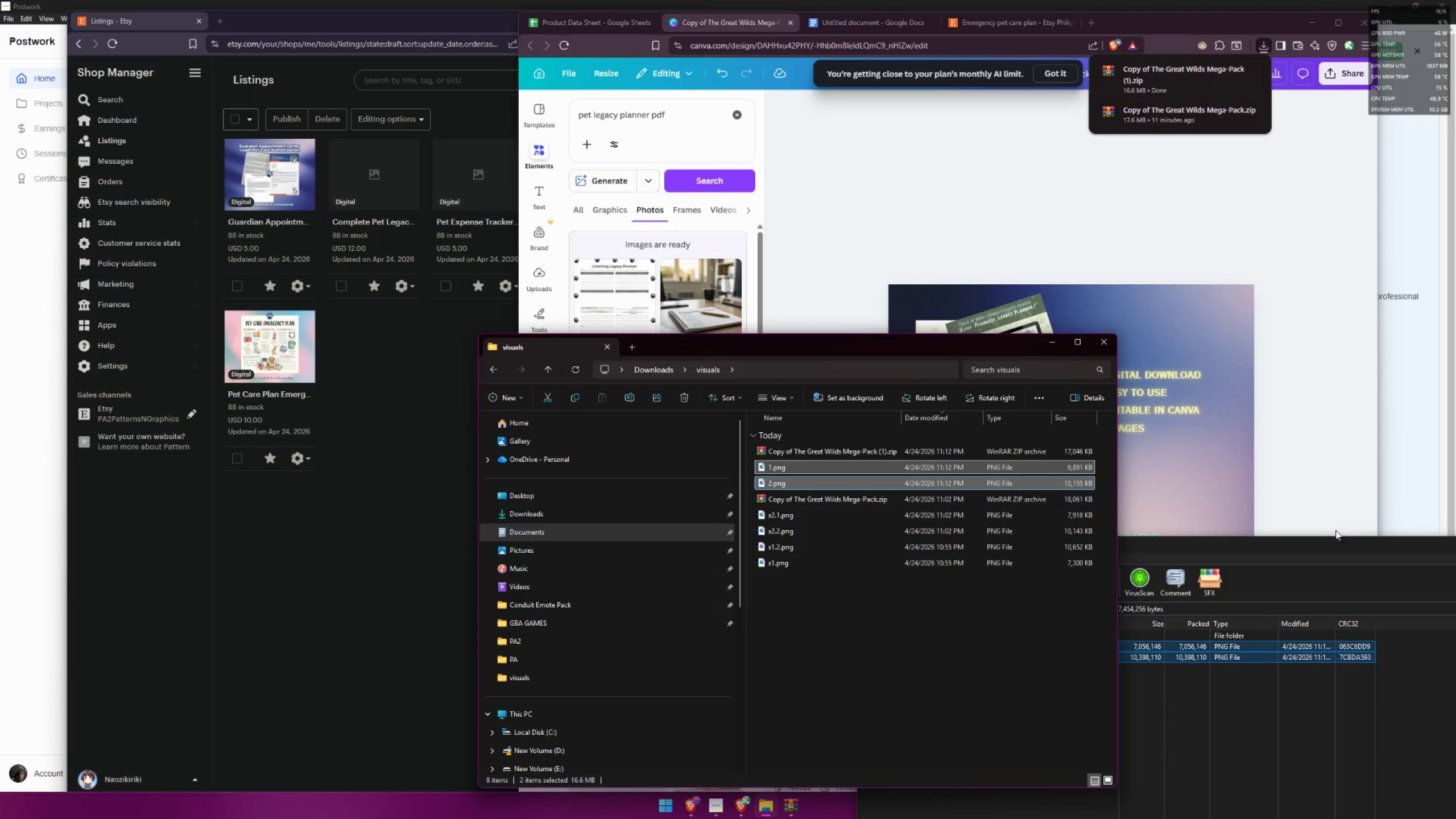 
left_click_drag(start_coordinate=[1314, 551], to_coordinate=[811, 609])
 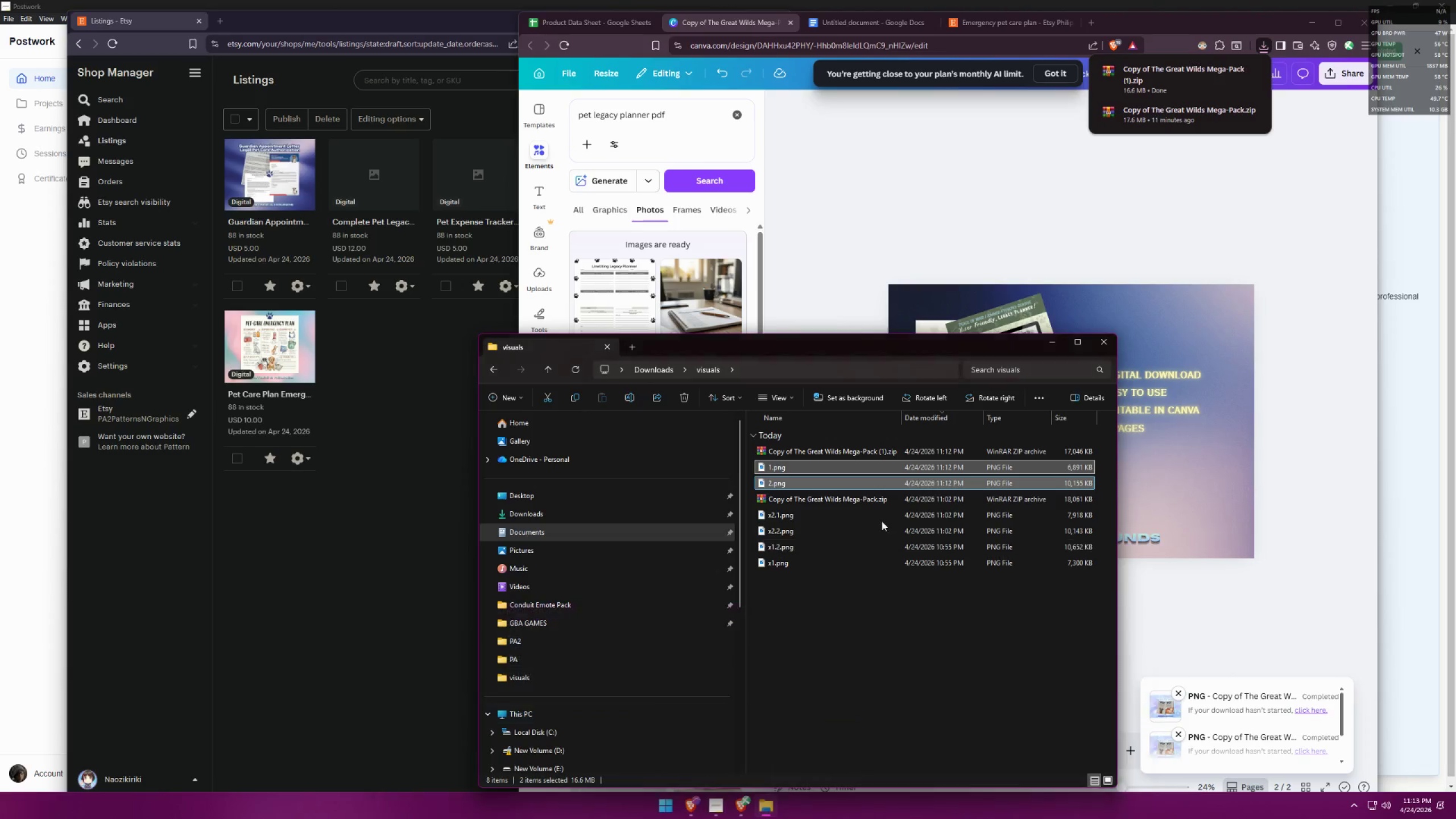 
left_click([847, 499])
 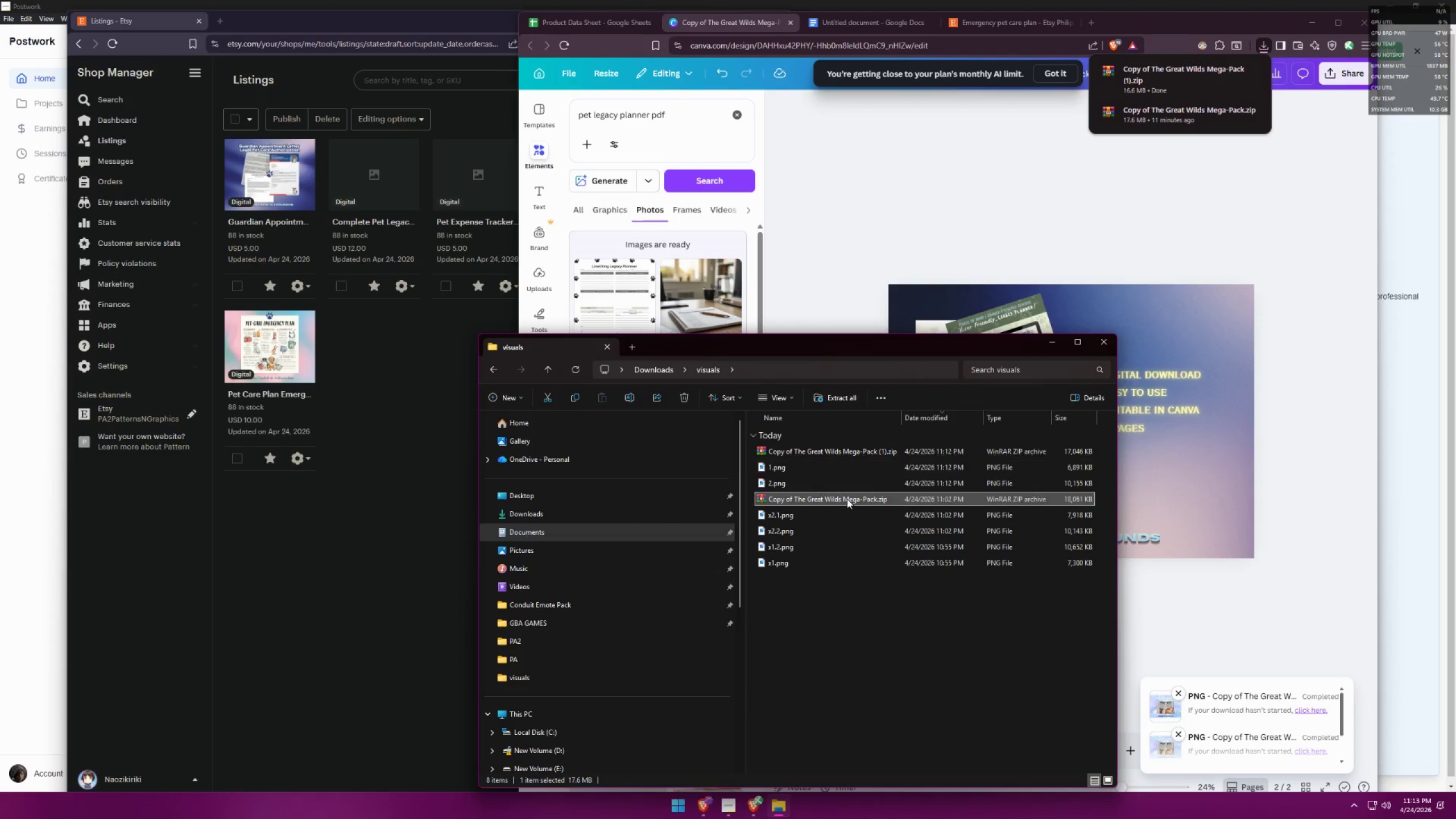 
hold_key(key=ShiftLeft, duration=0.65)
left_click([864, 445])
 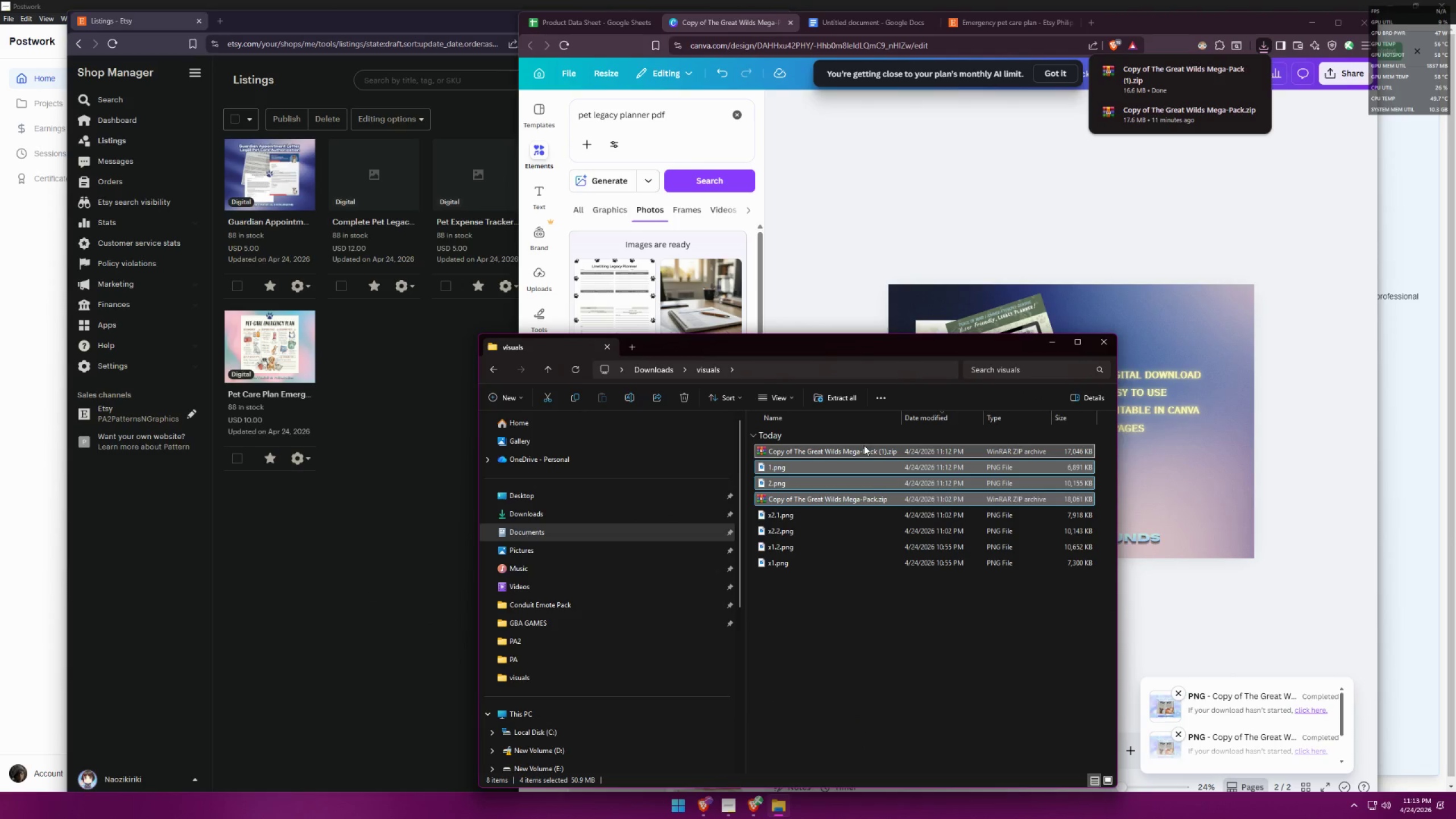 
left_click([830, 503])
 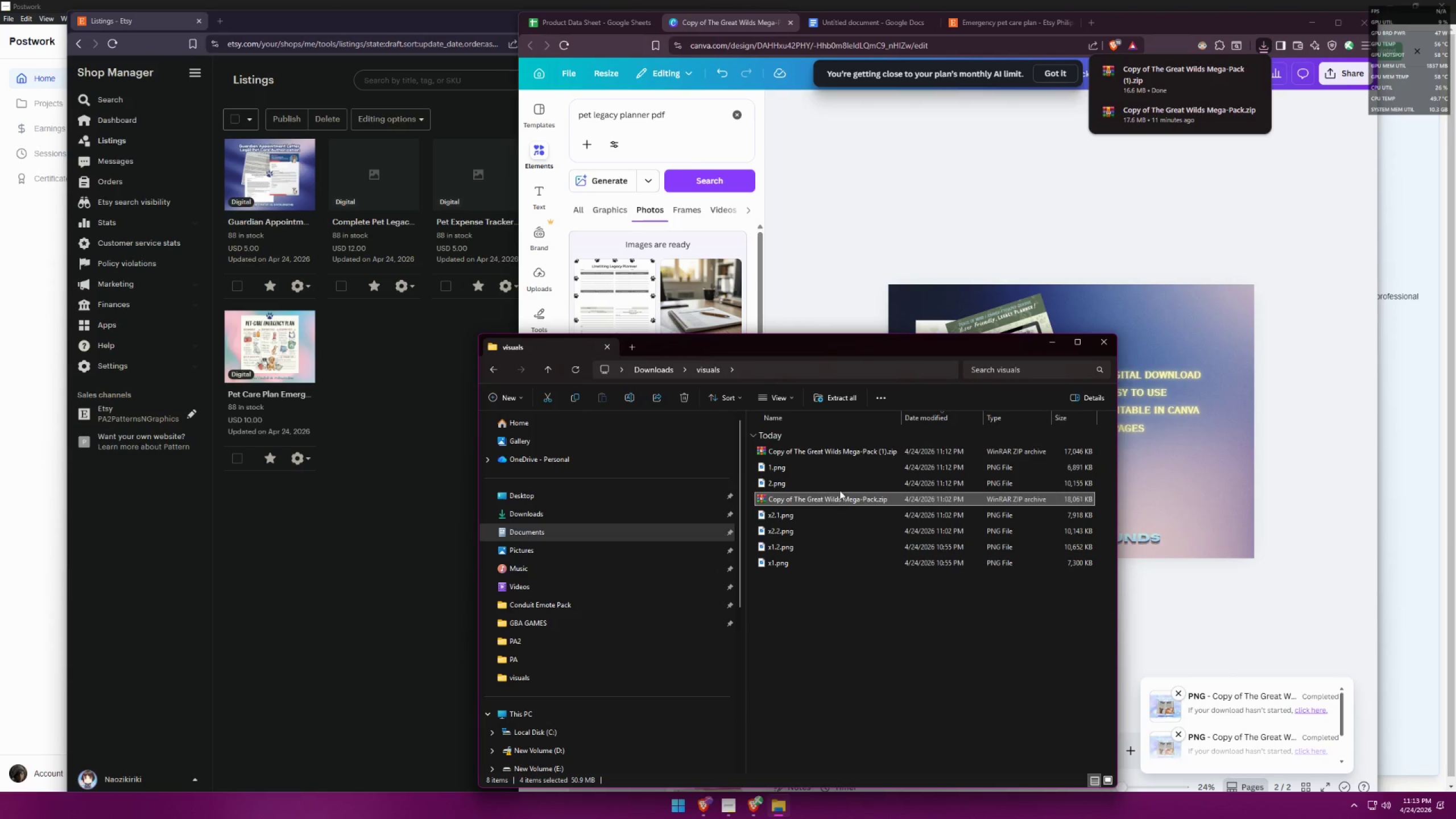 
hold_key(key=ControlLeft, duration=0.45)
double_click([864, 445])
 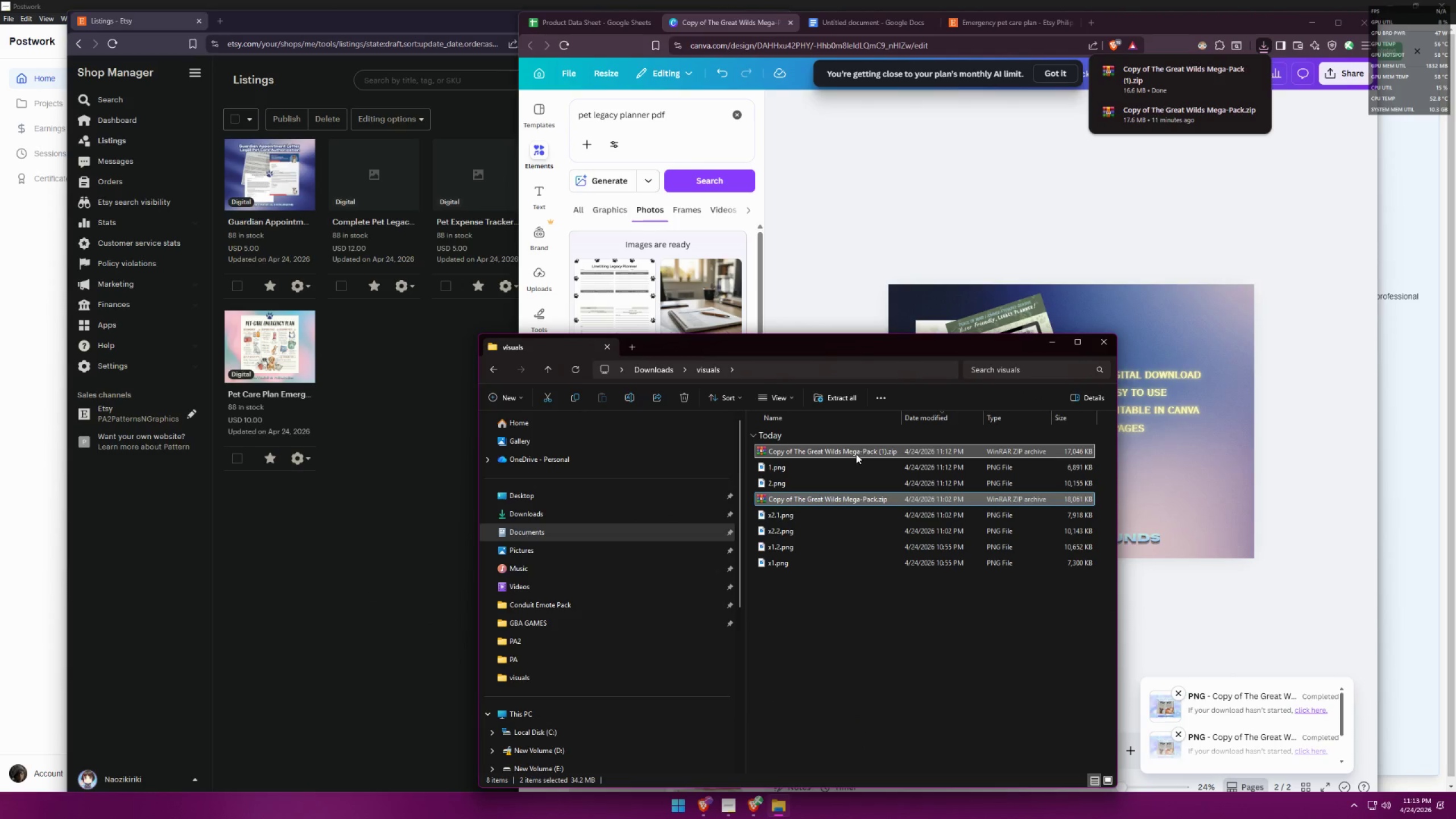 
right_click([856, 454])
 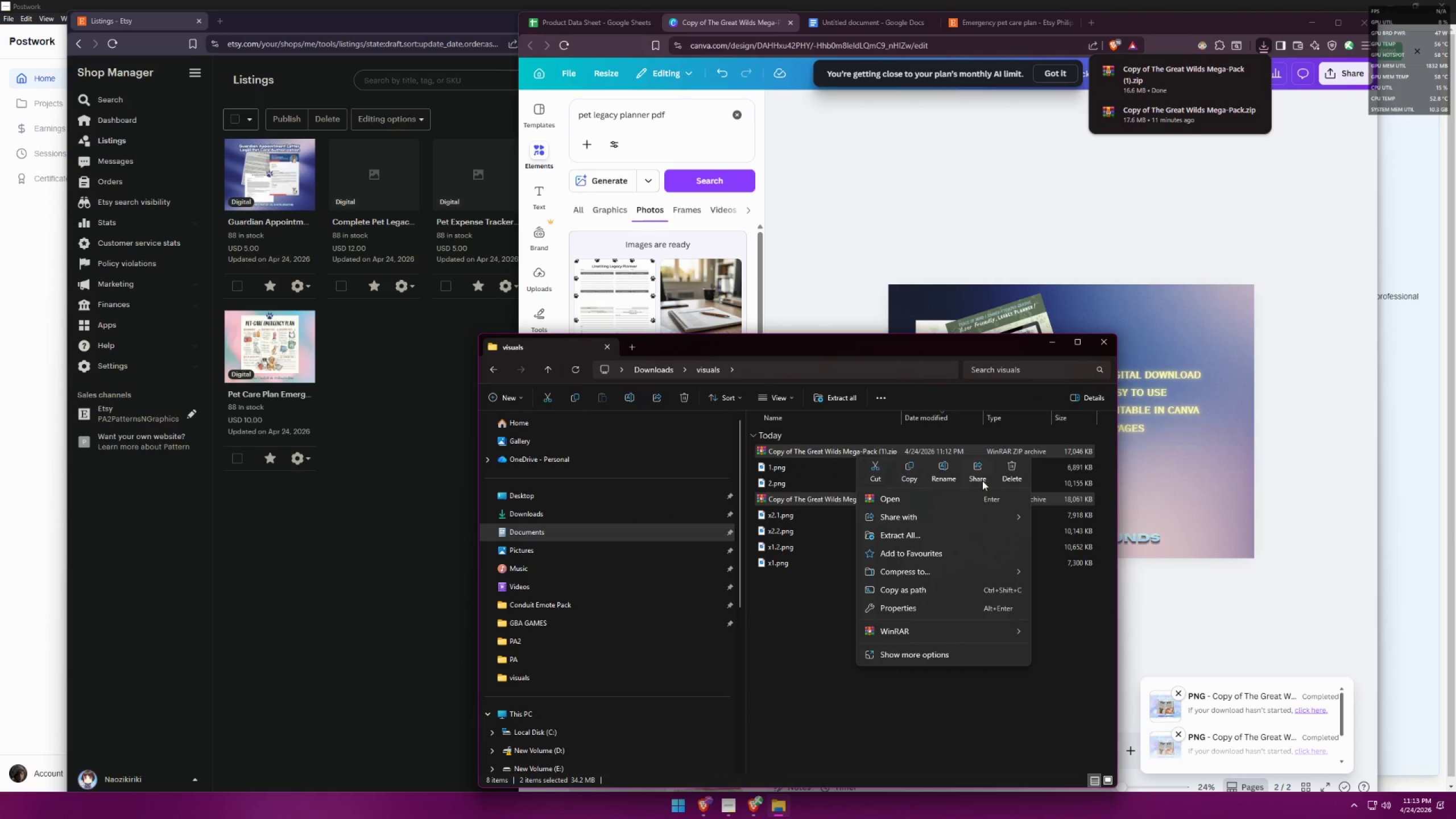 
left_click([1008, 466])
 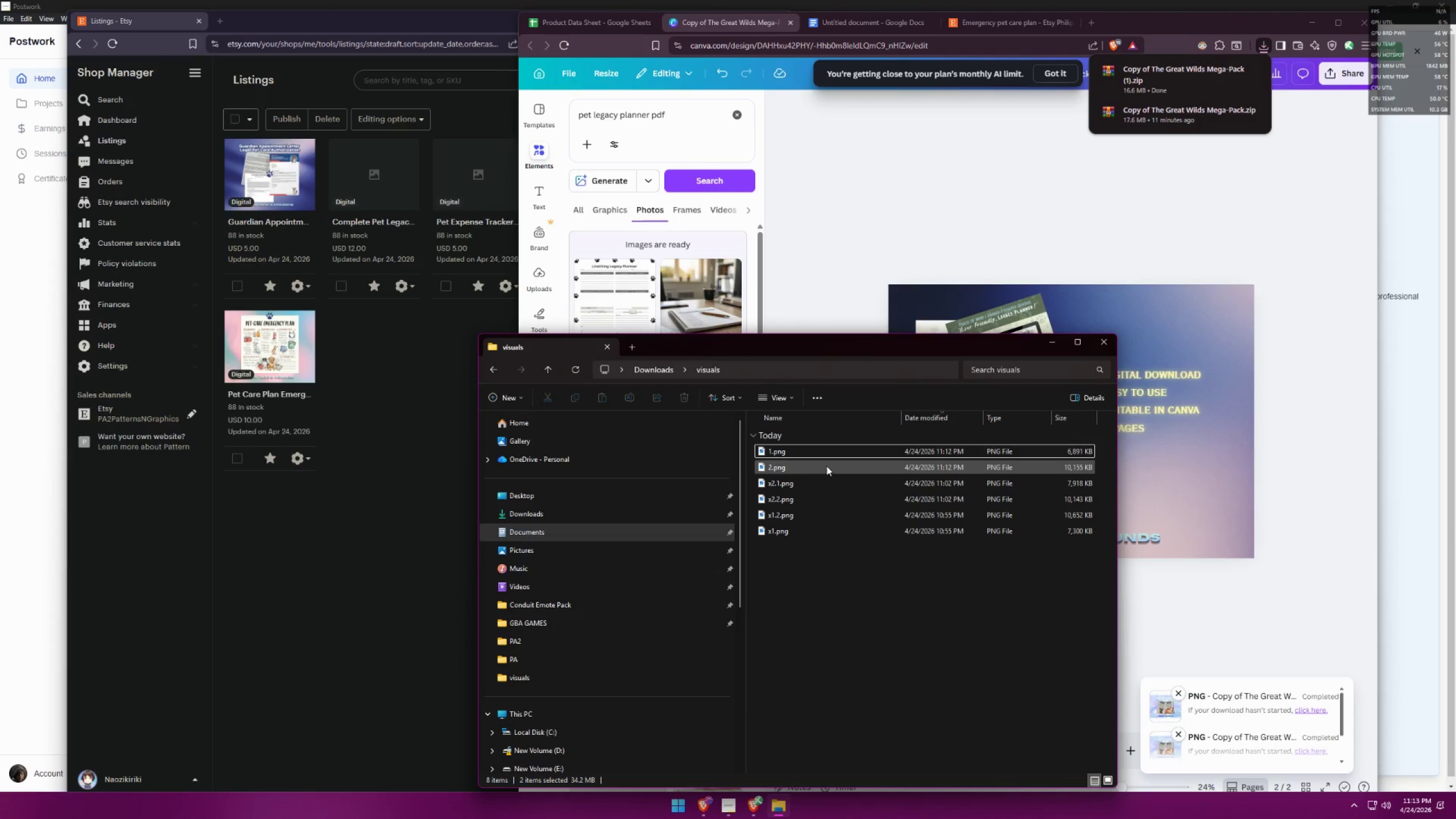 
double_click([832, 452])
 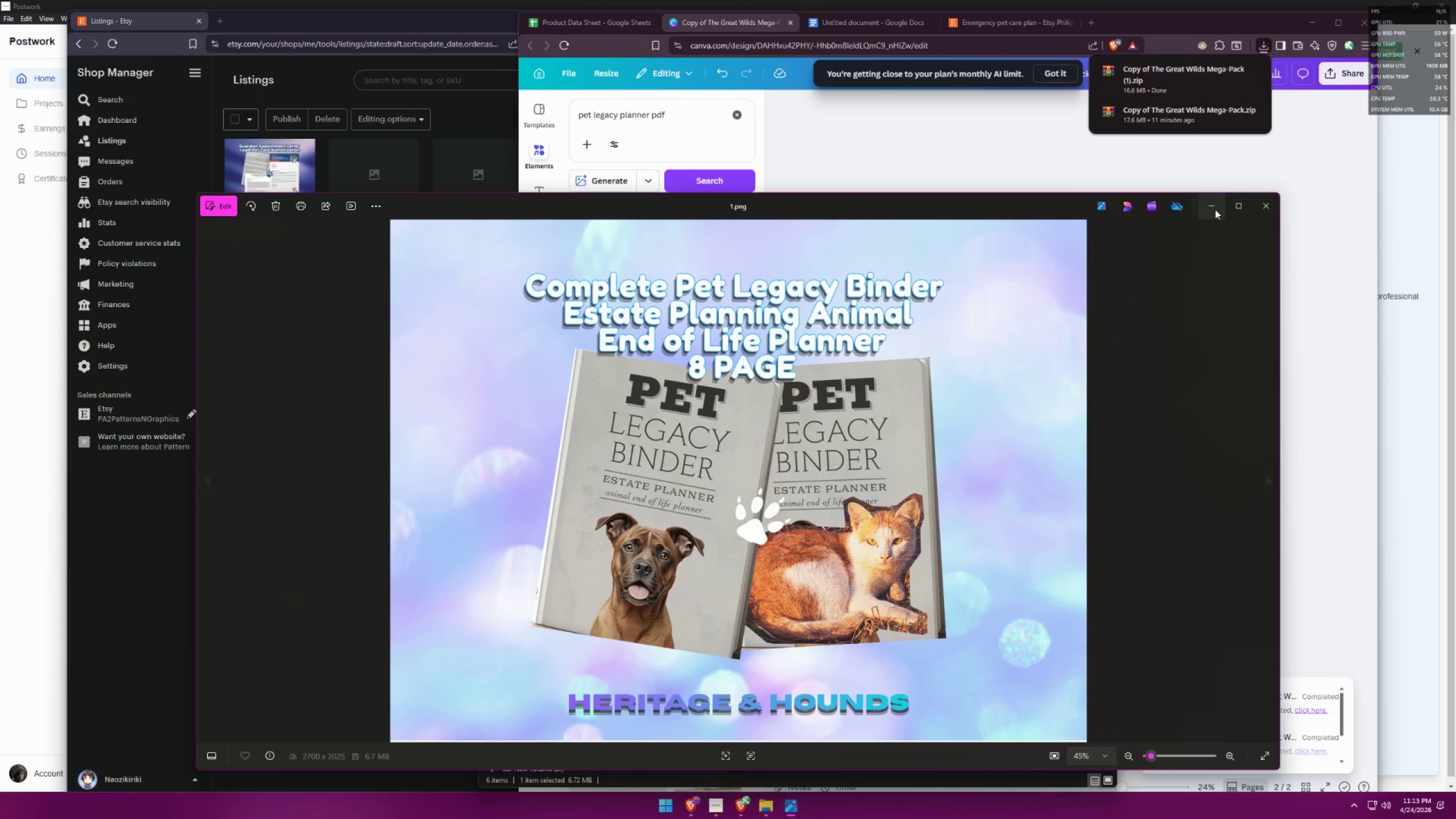 
left_click([1268, 209])
 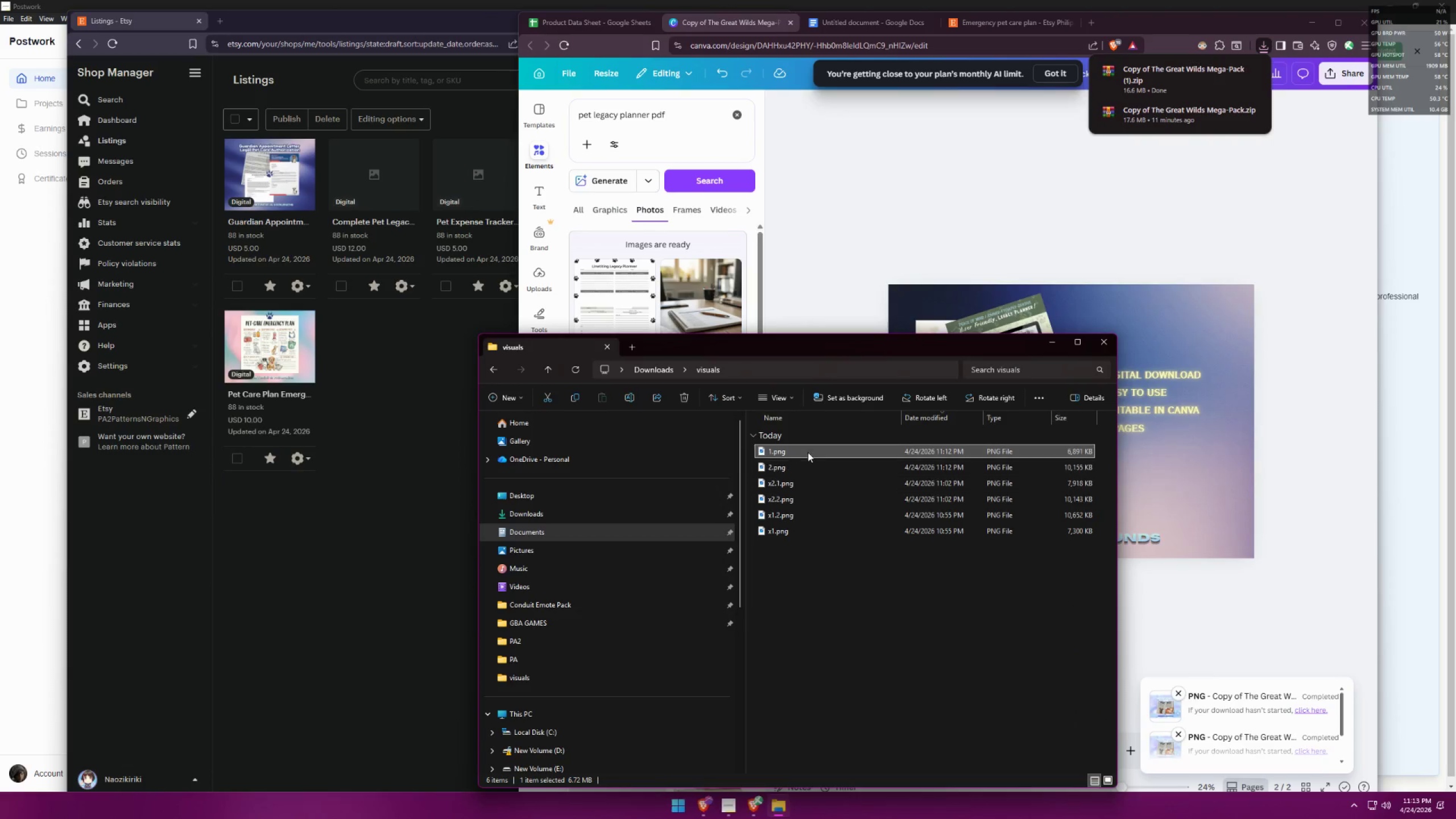 
right_click([808, 452])
 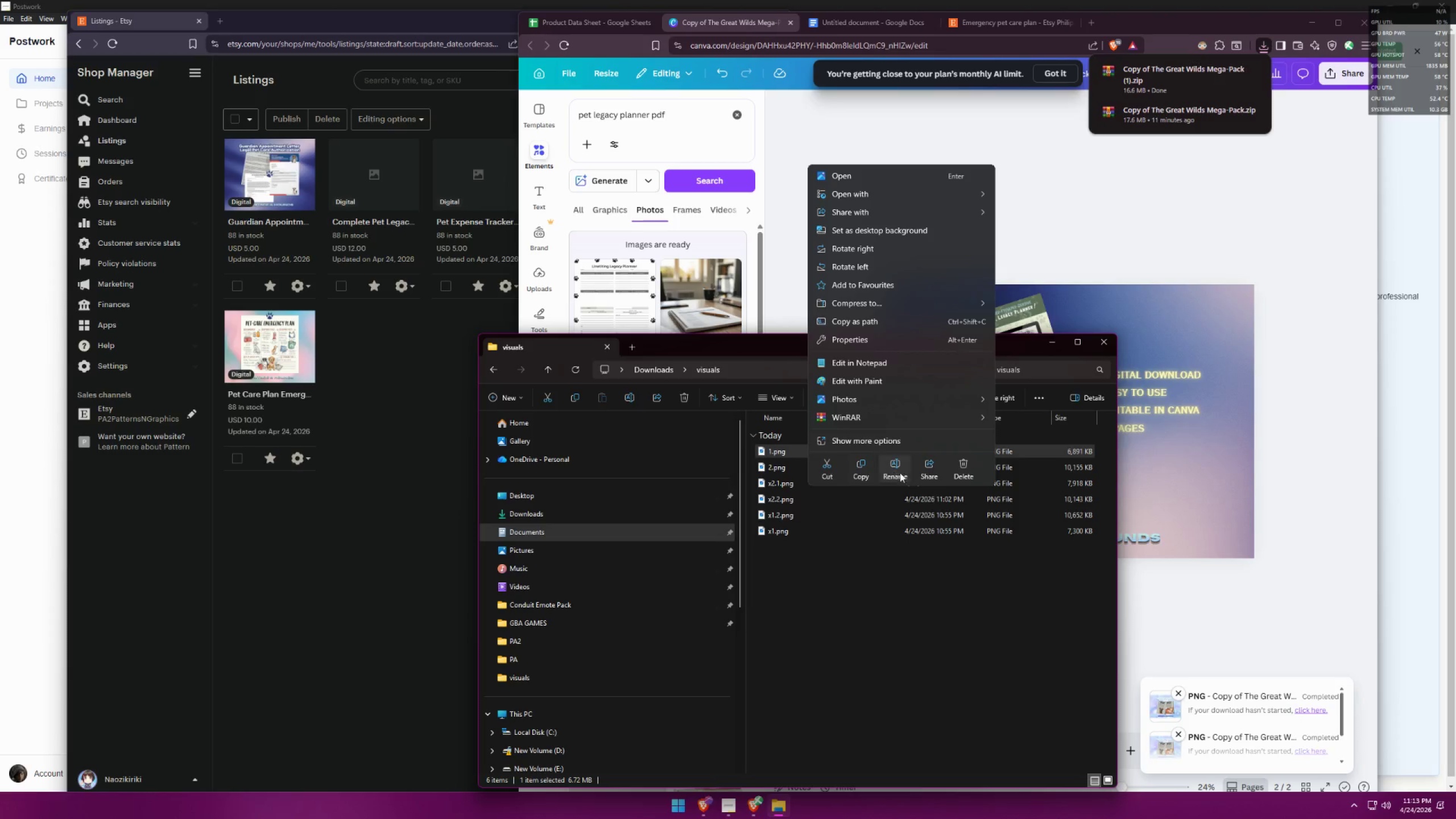 
left_click([892, 469])
 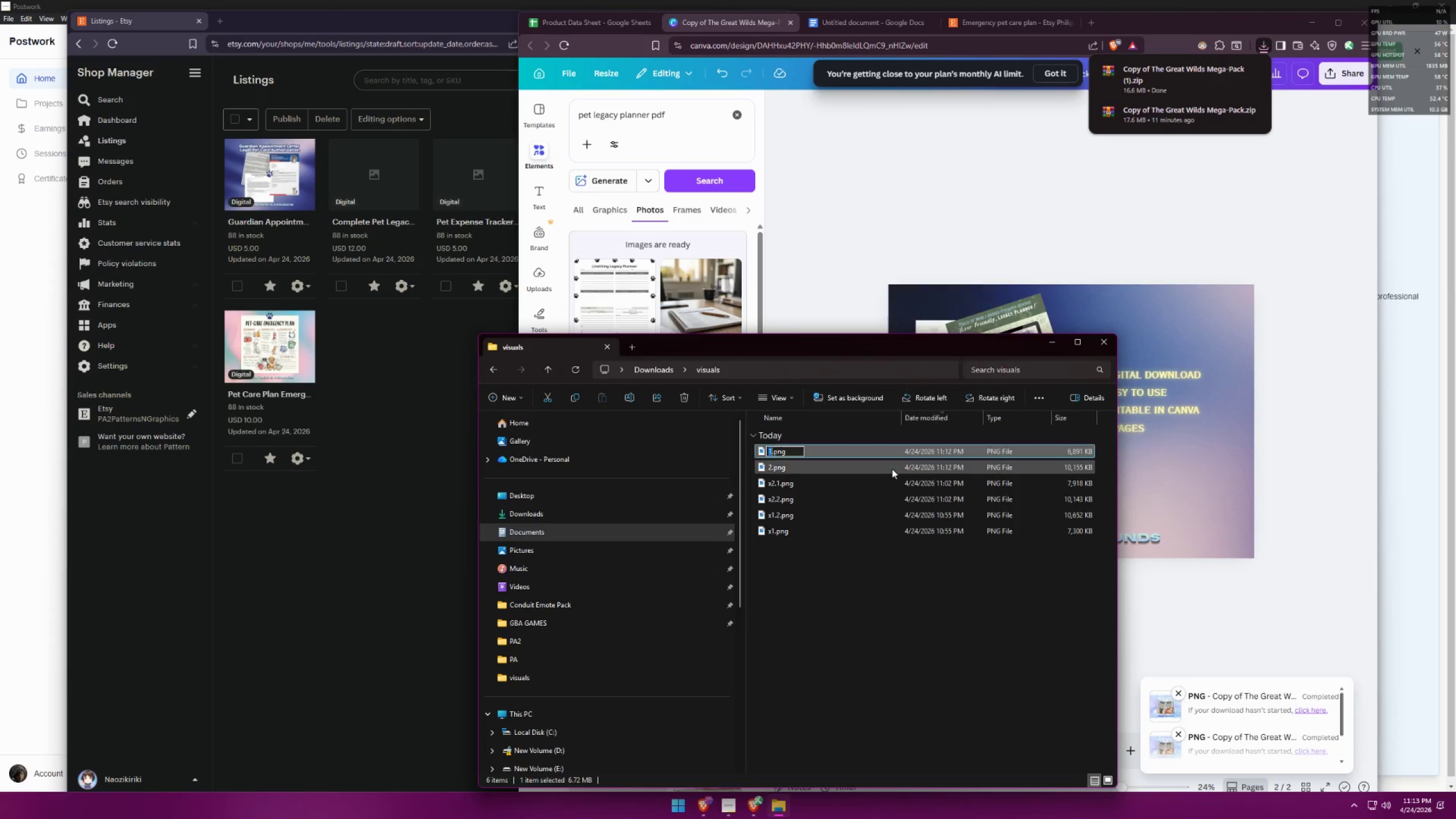 
type(x2)
key(Backspace)
type(3.1)
 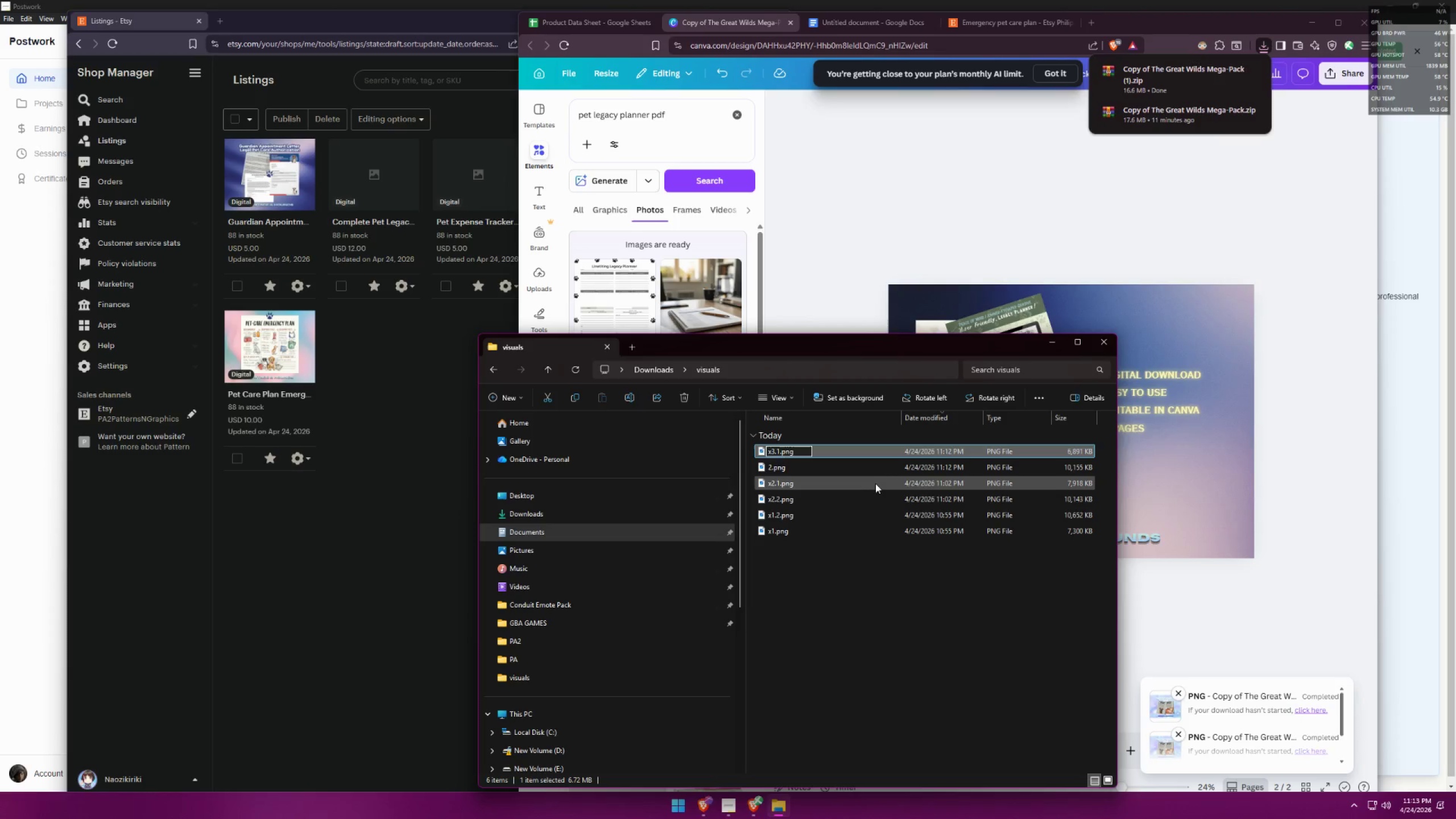 
left_click([895, 466])
 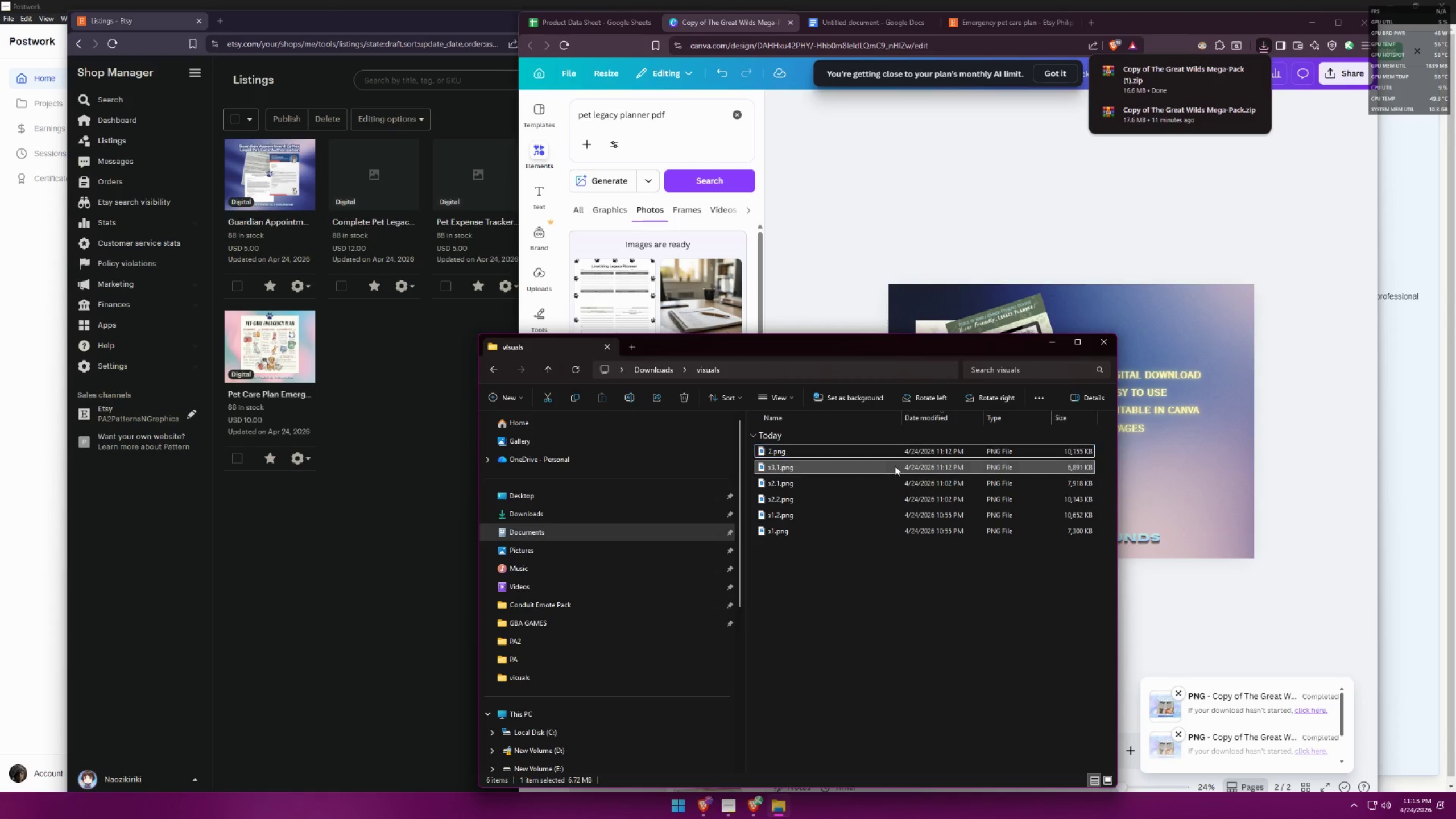 
right_click([895, 465])
 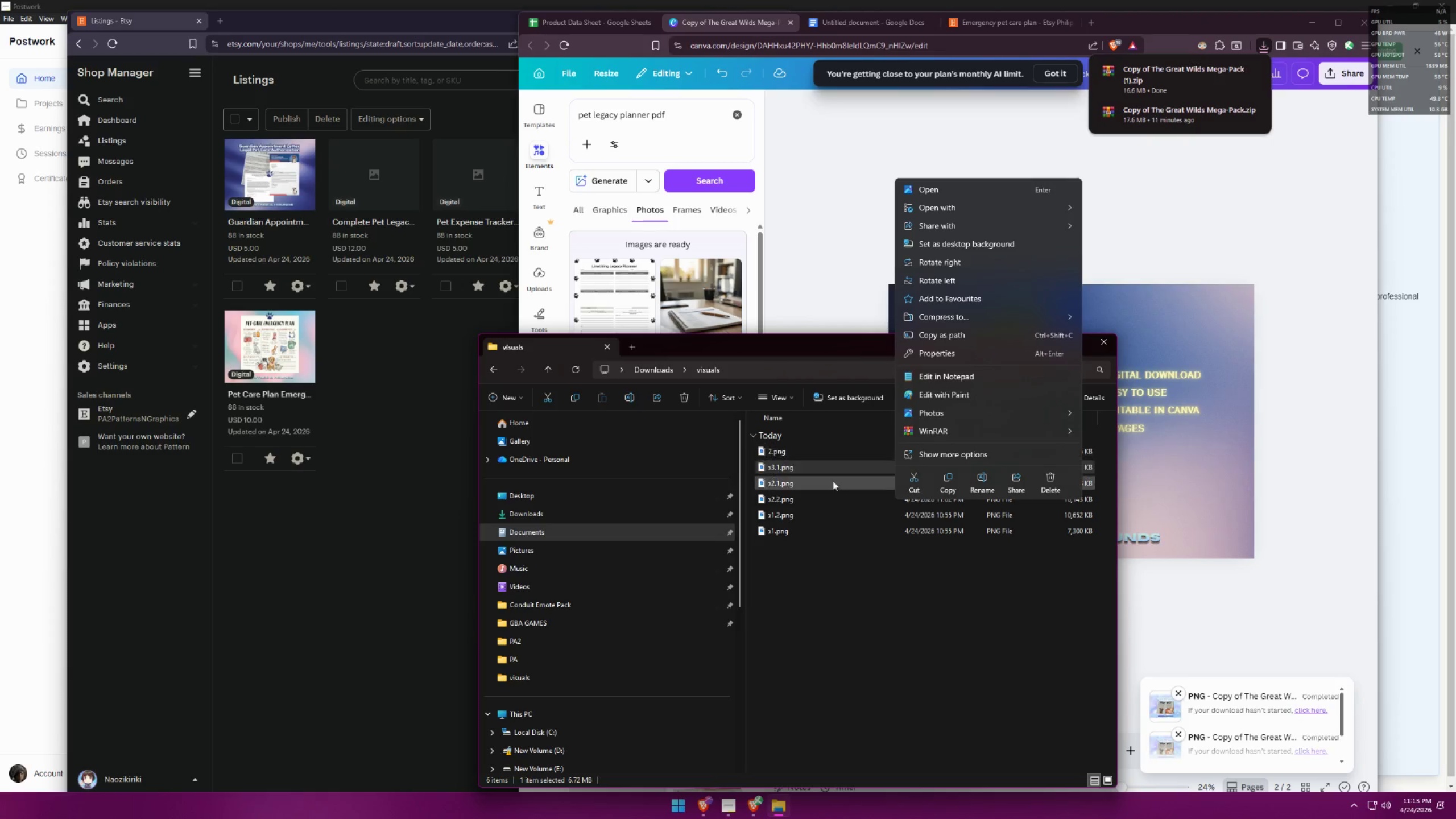 
left_click([839, 449])
 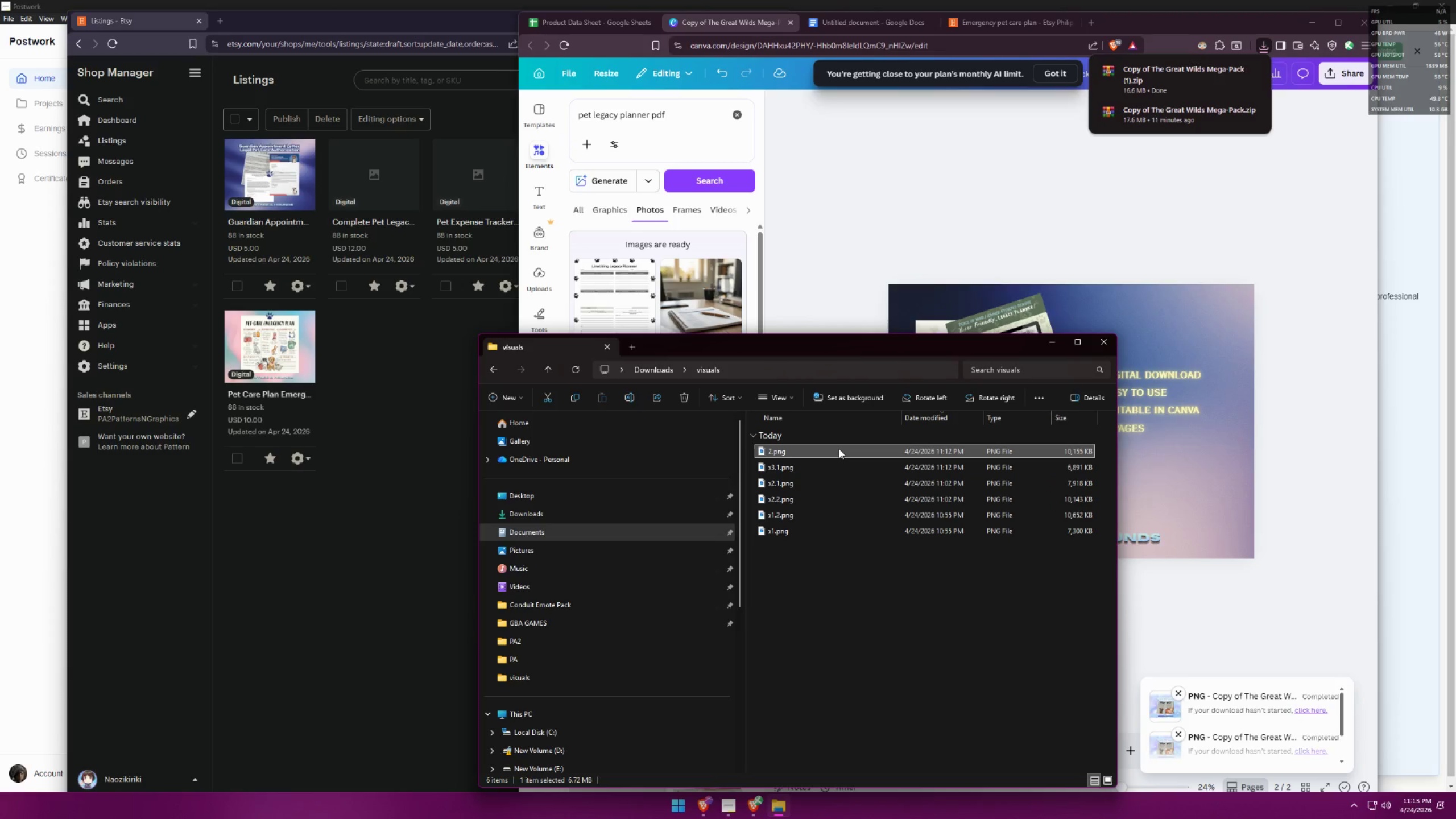 
right_click([839, 449])
 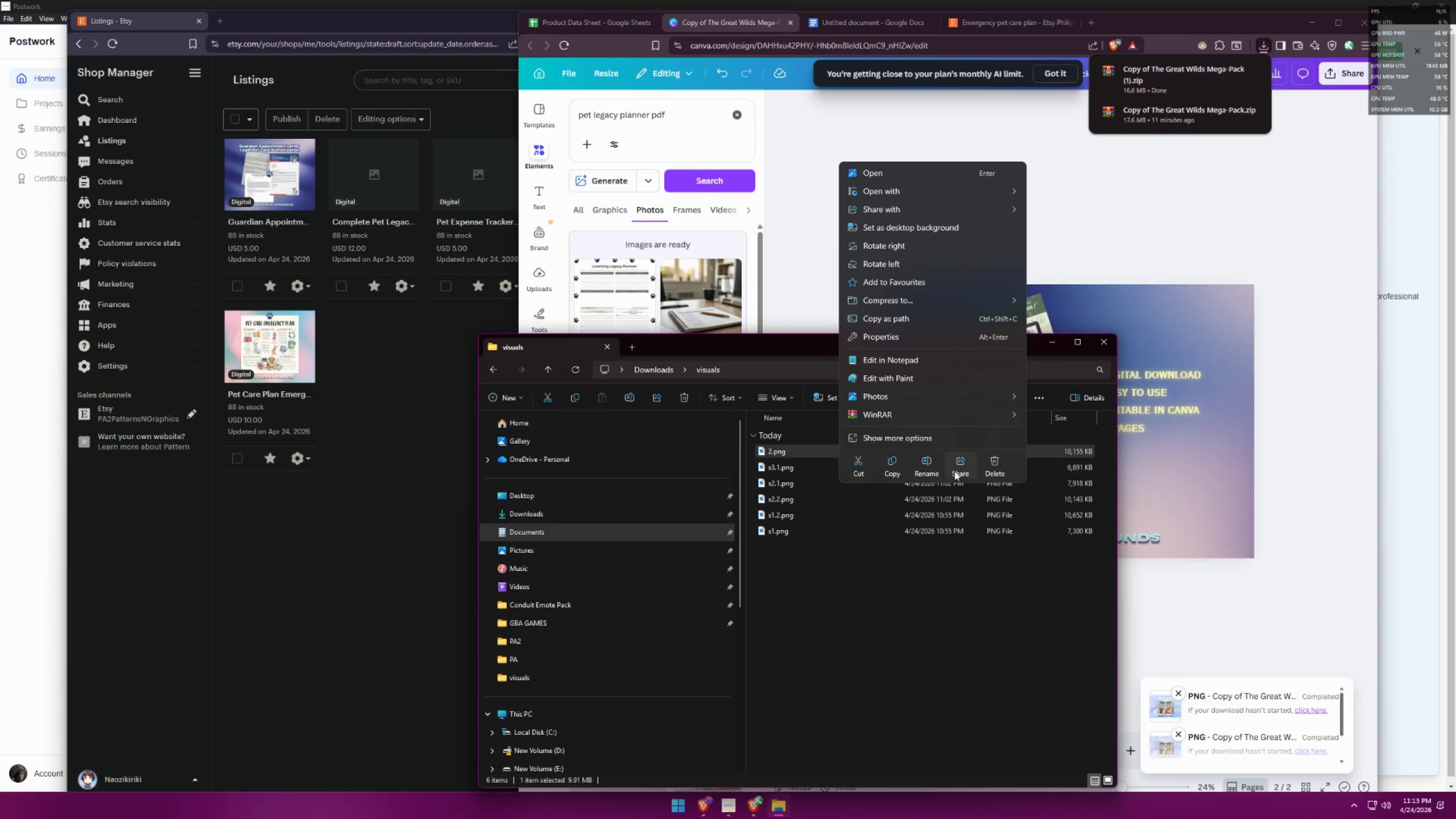 
left_click([933, 467])
 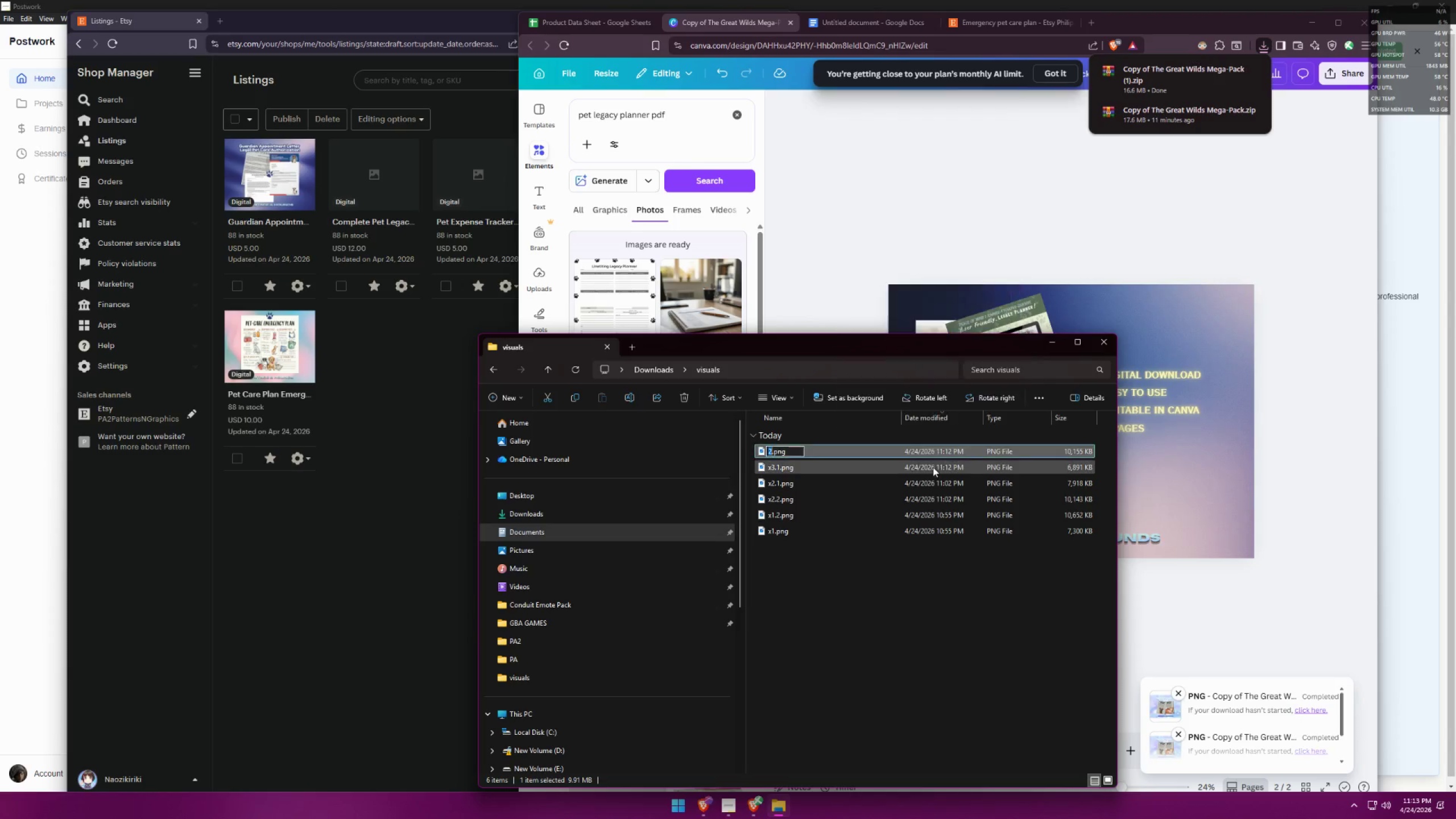 
type(x3.2)
 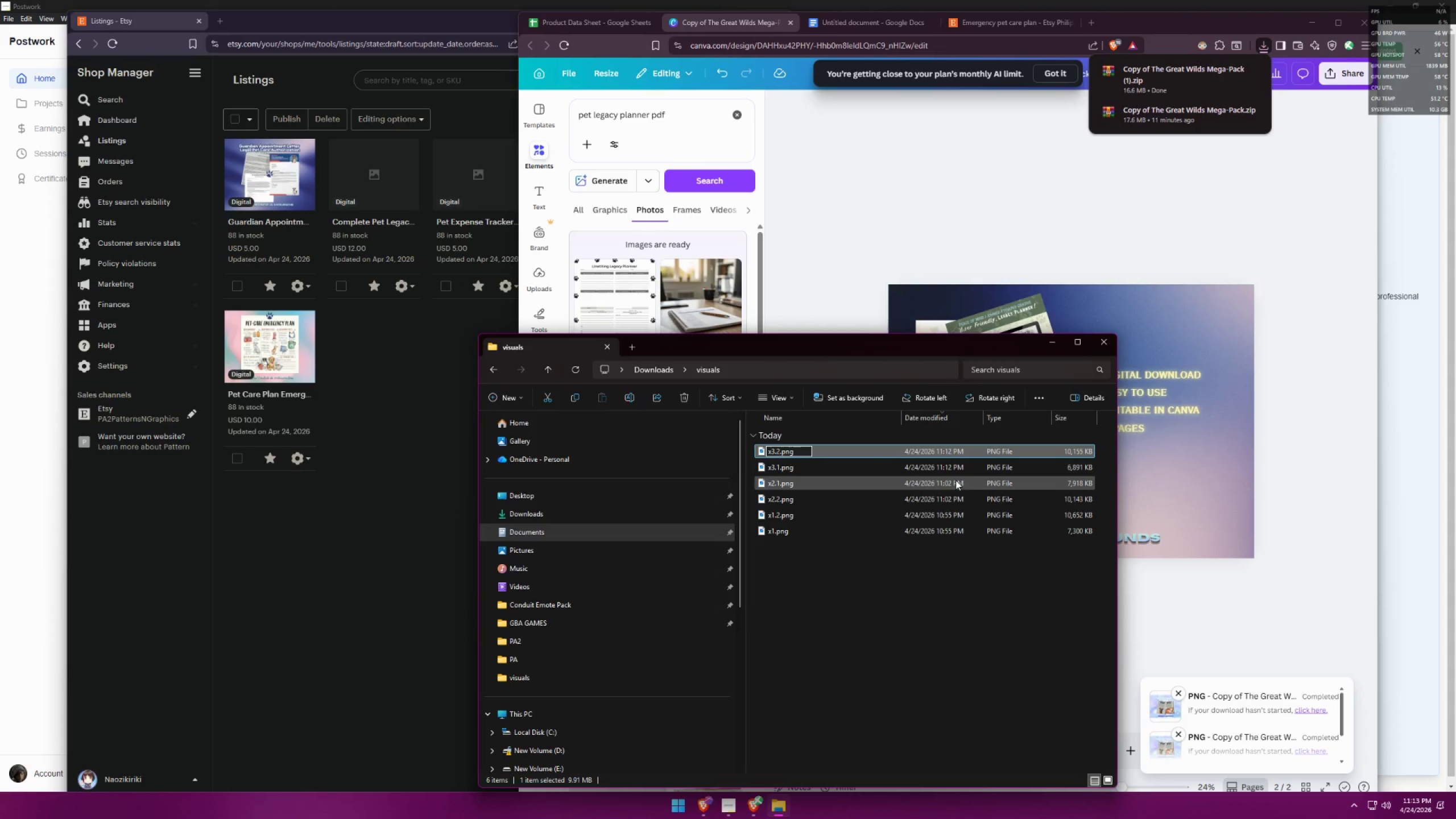 
left_click([925, 587])
 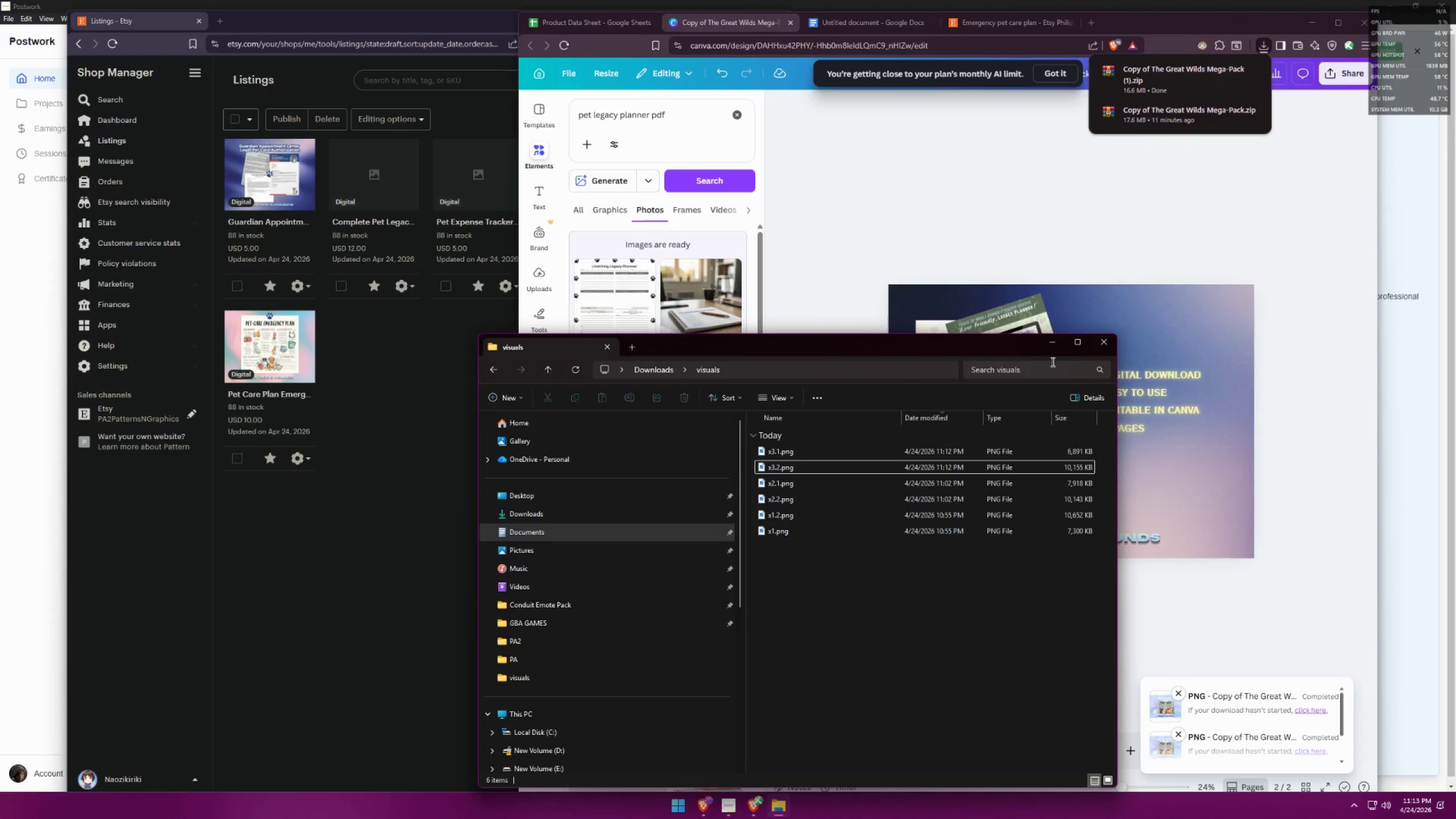 
left_click([1057, 339])
 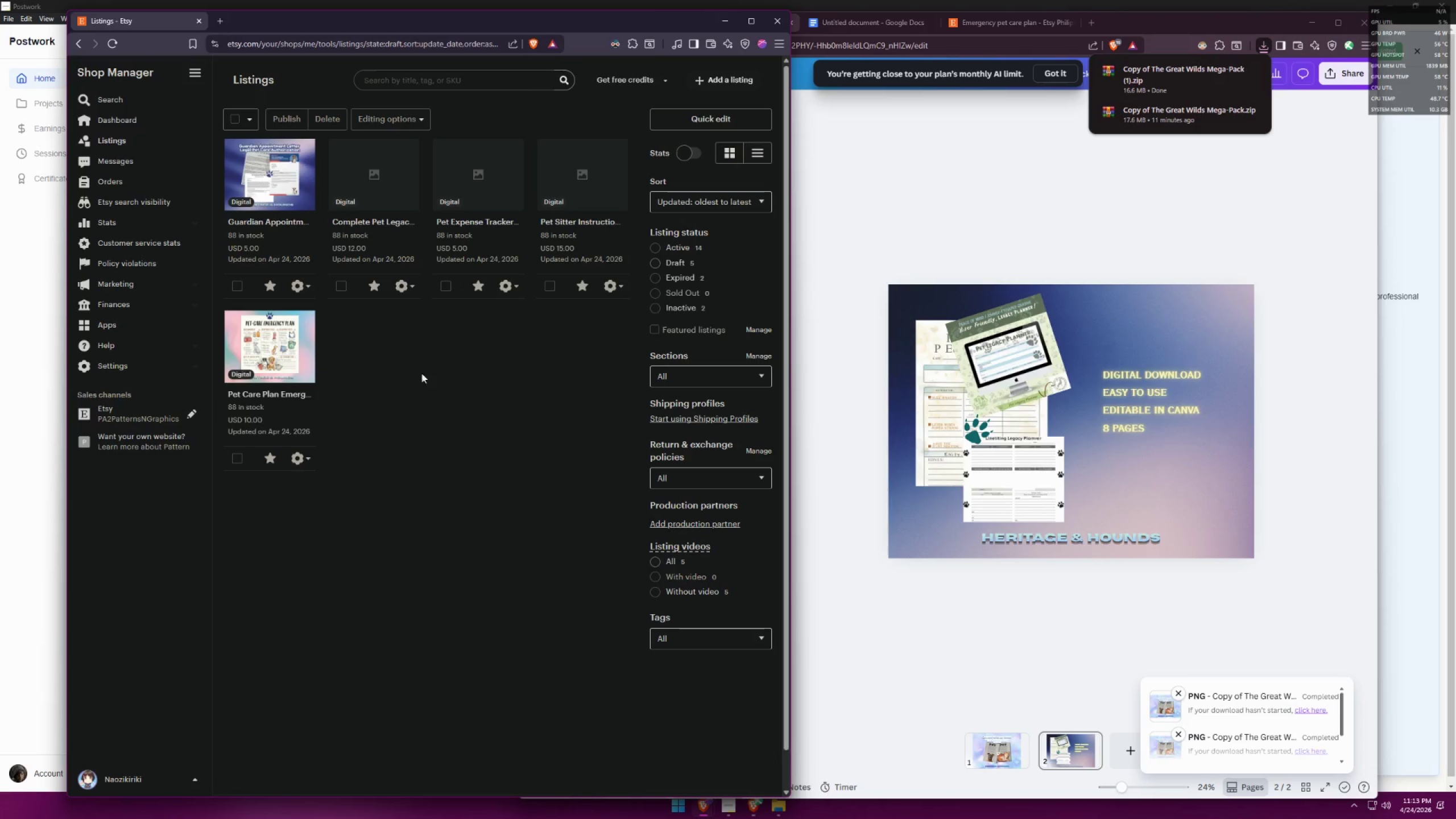 
left_click([402, 289])
 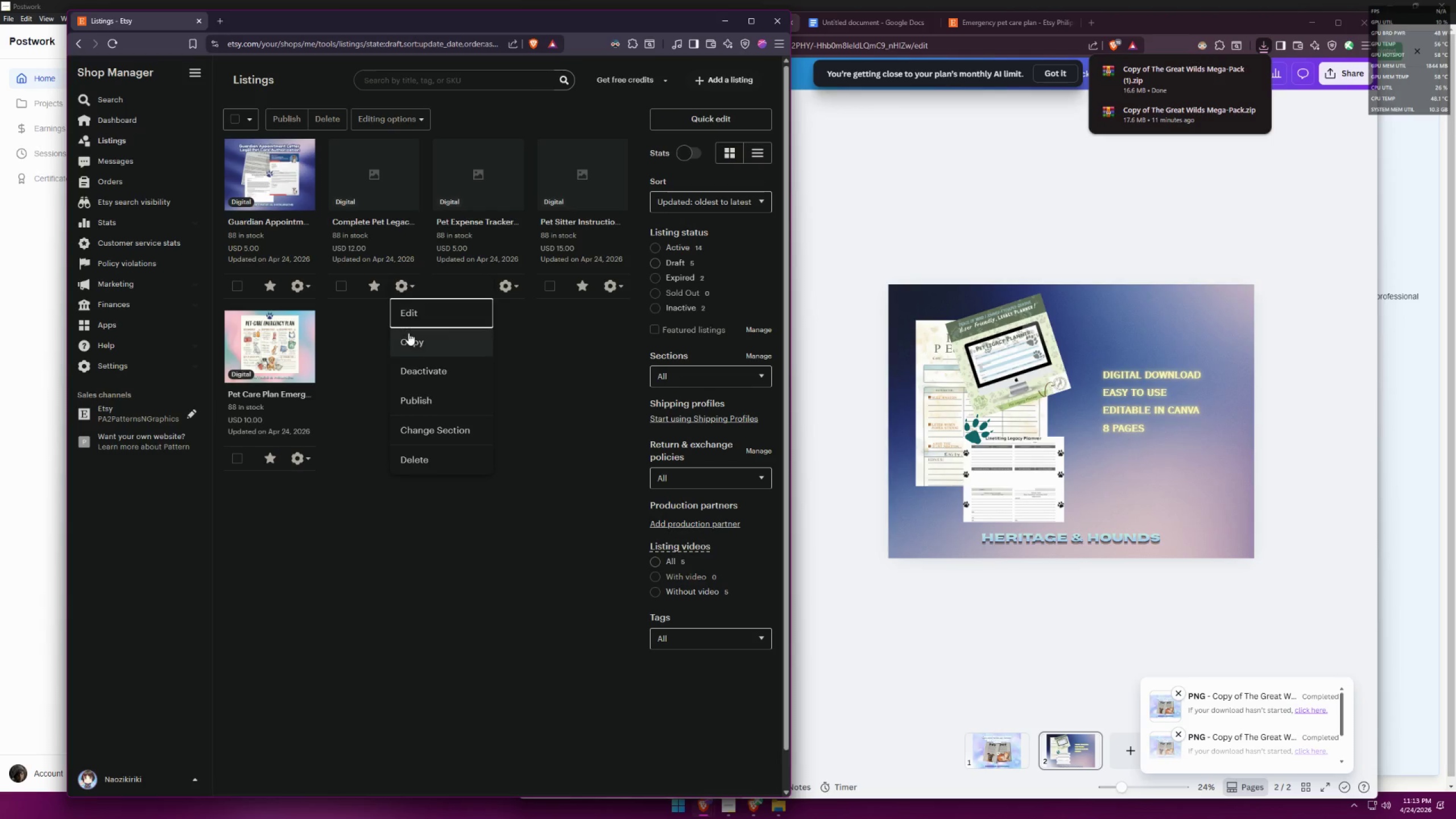 
left_click([419, 316])
 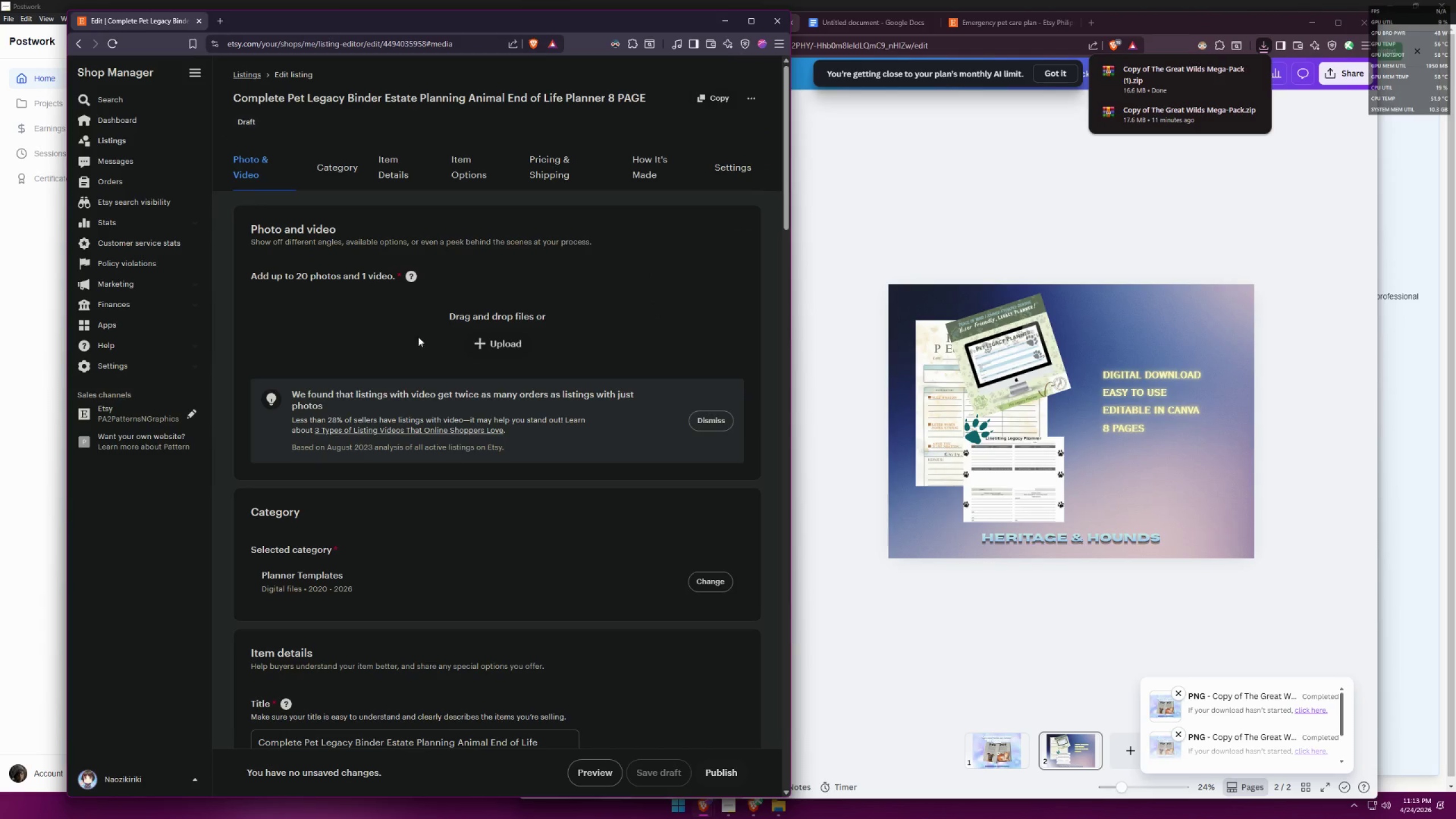 
left_click([495, 340])
 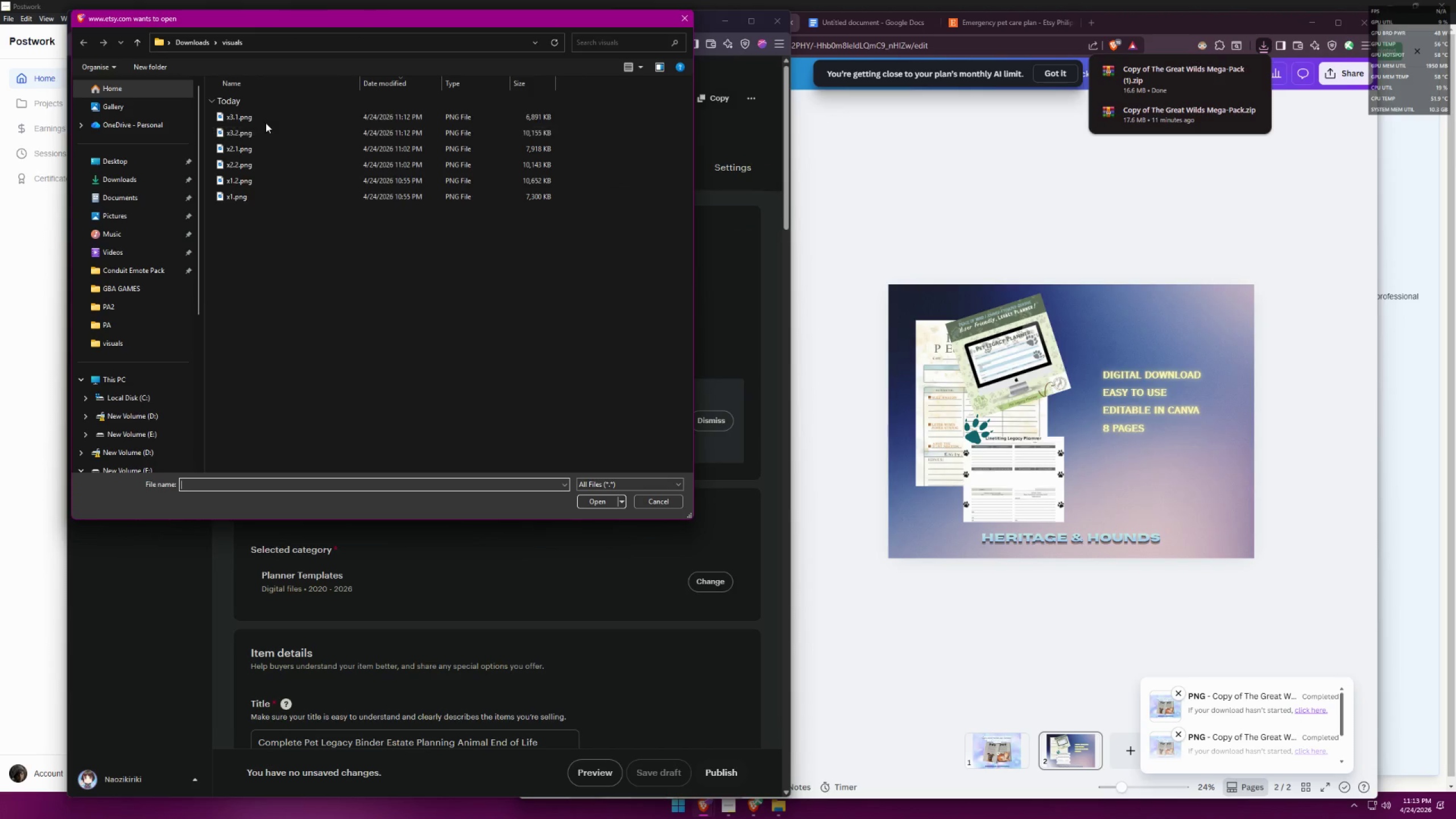 
double_click([266, 121])
 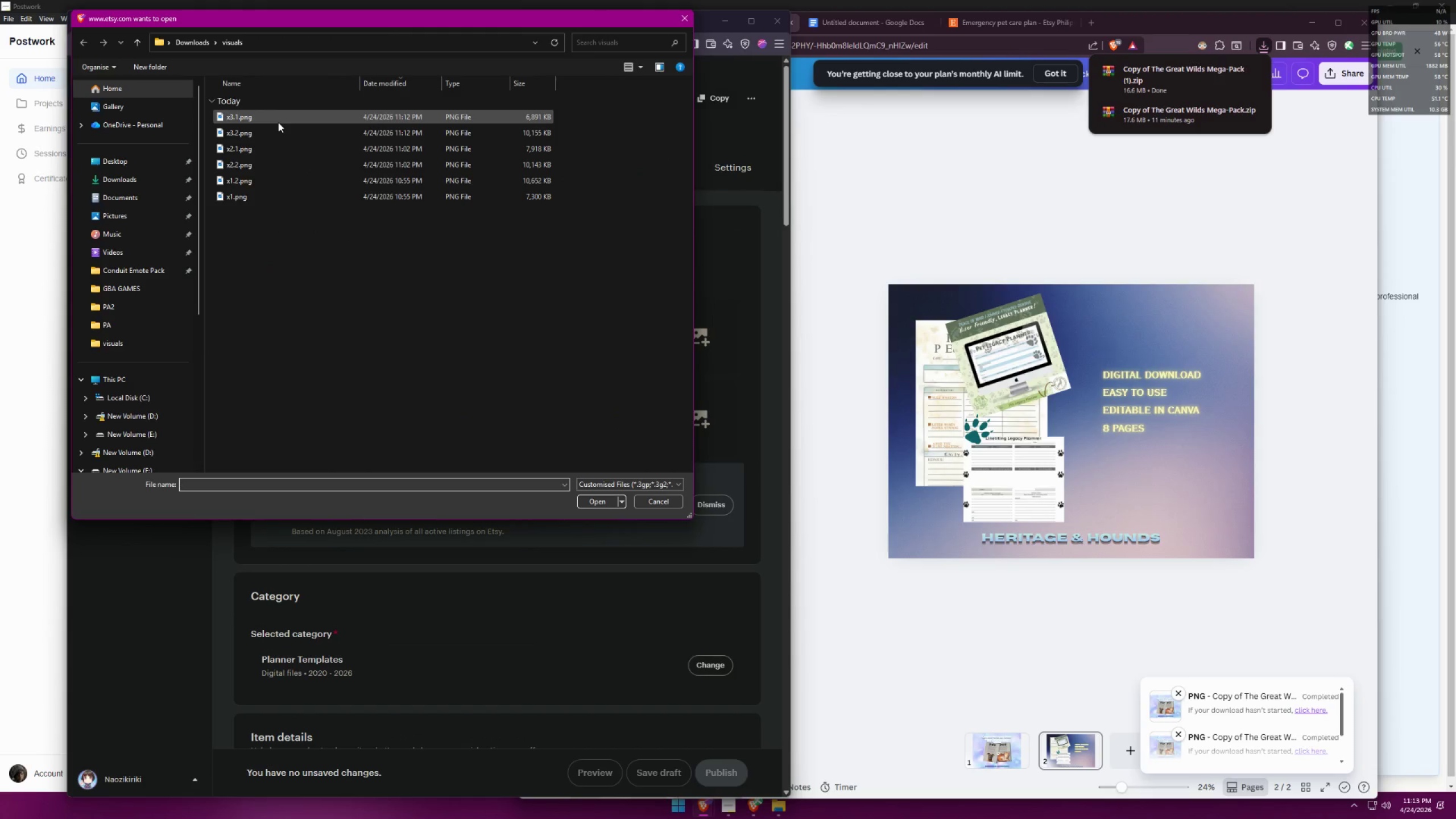 
double_click([281, 131])
 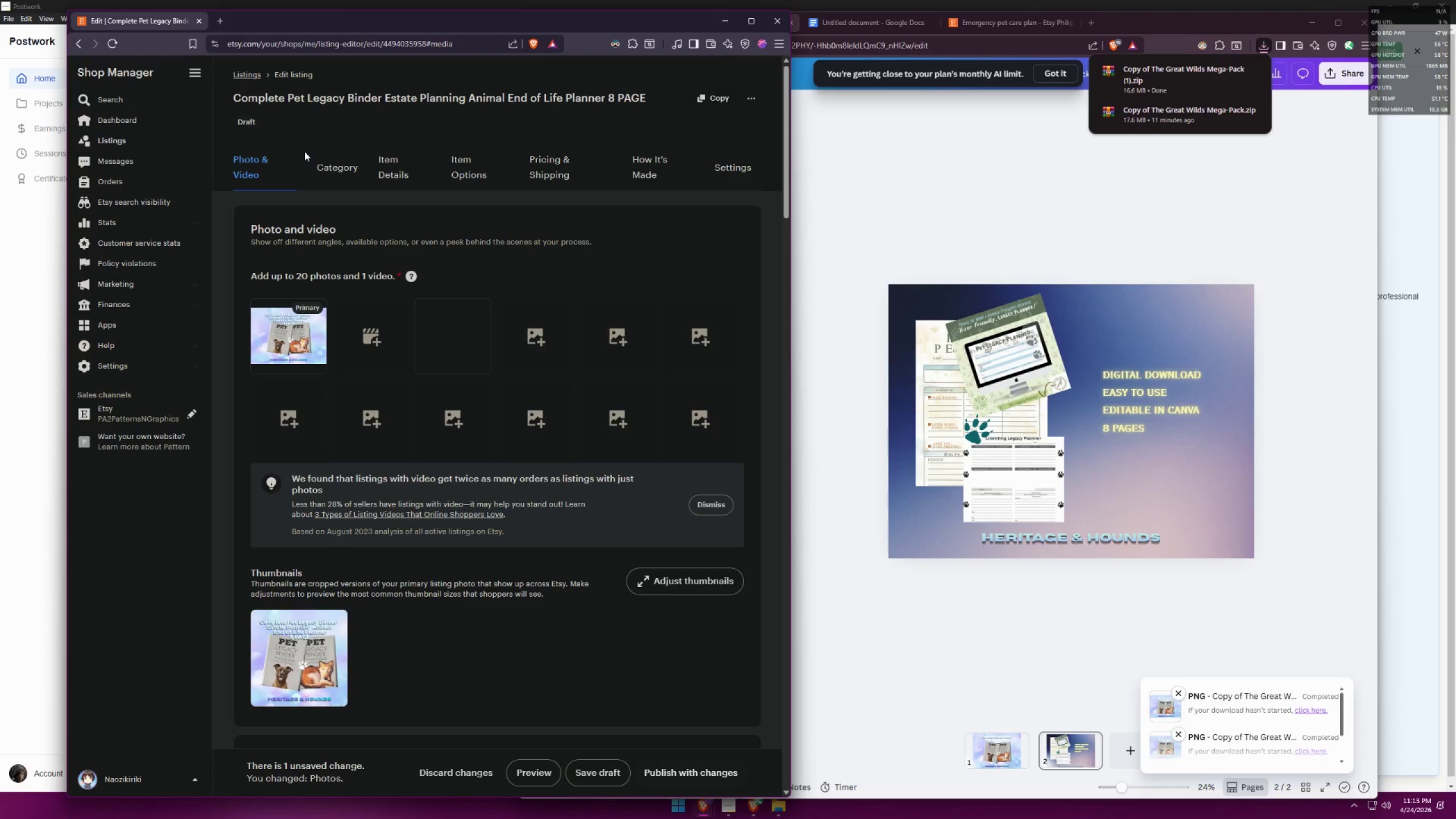 
wait(10.17)
 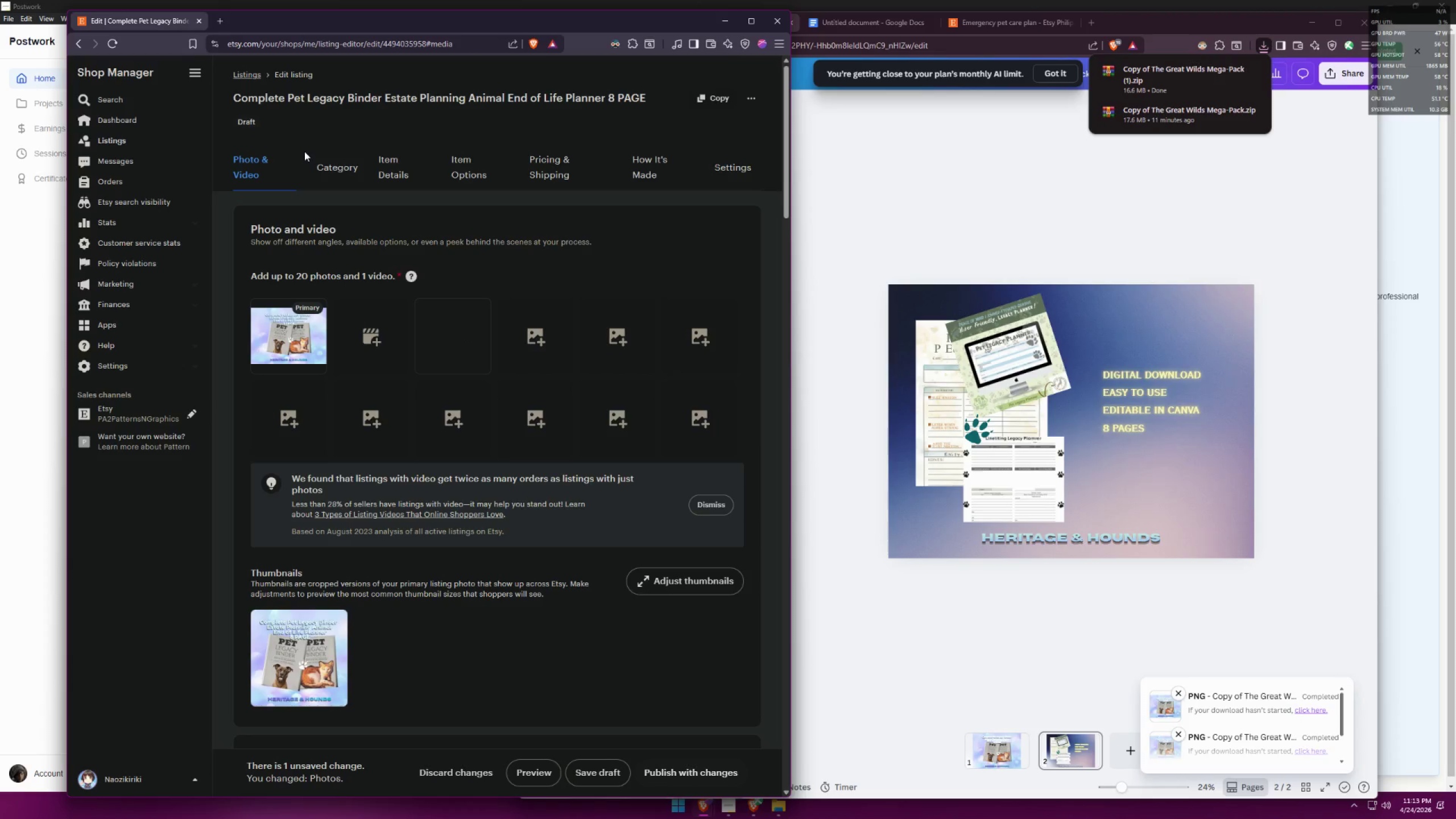 
left_click([606, 766])
 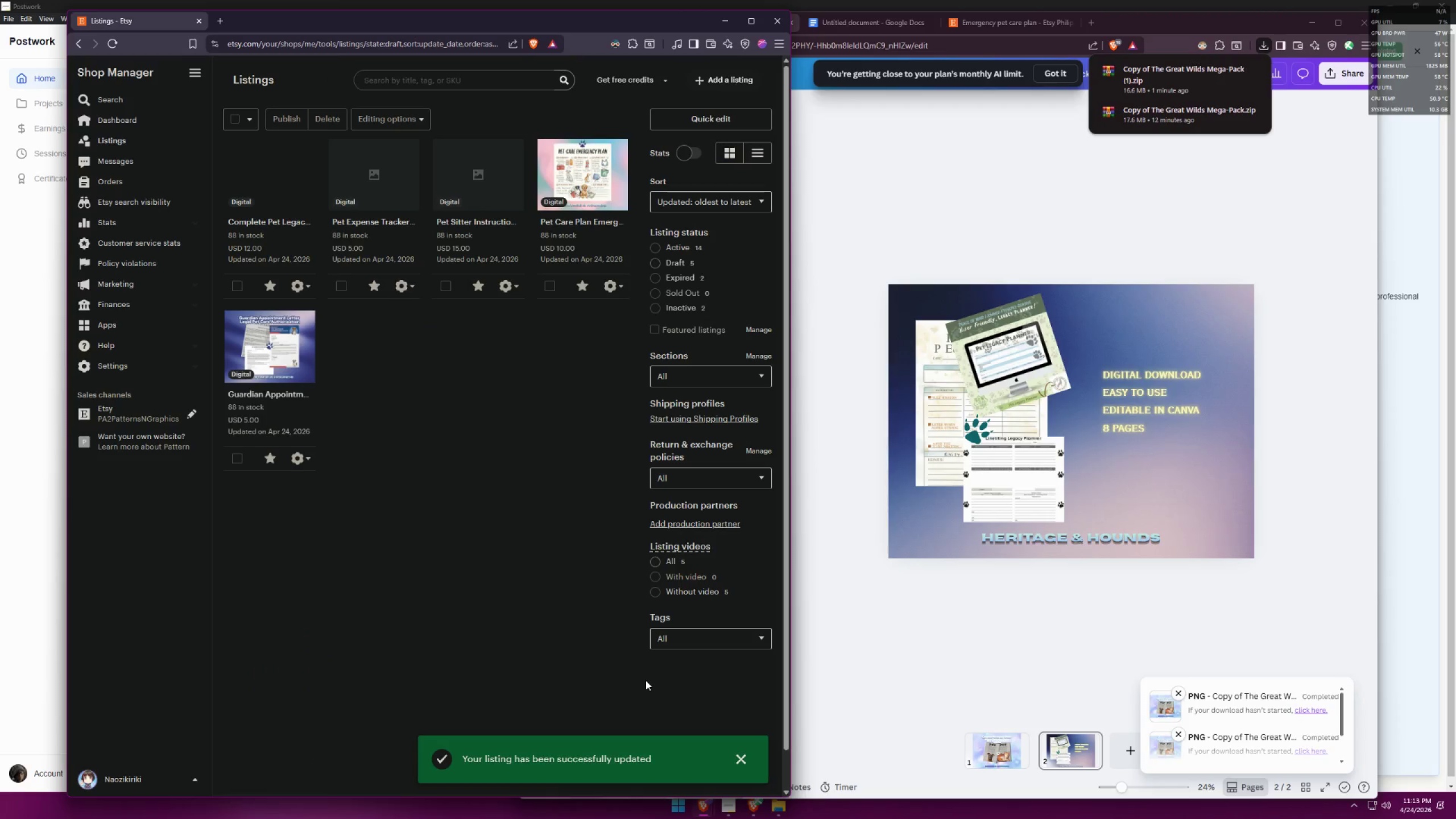 
wait(8.16)
 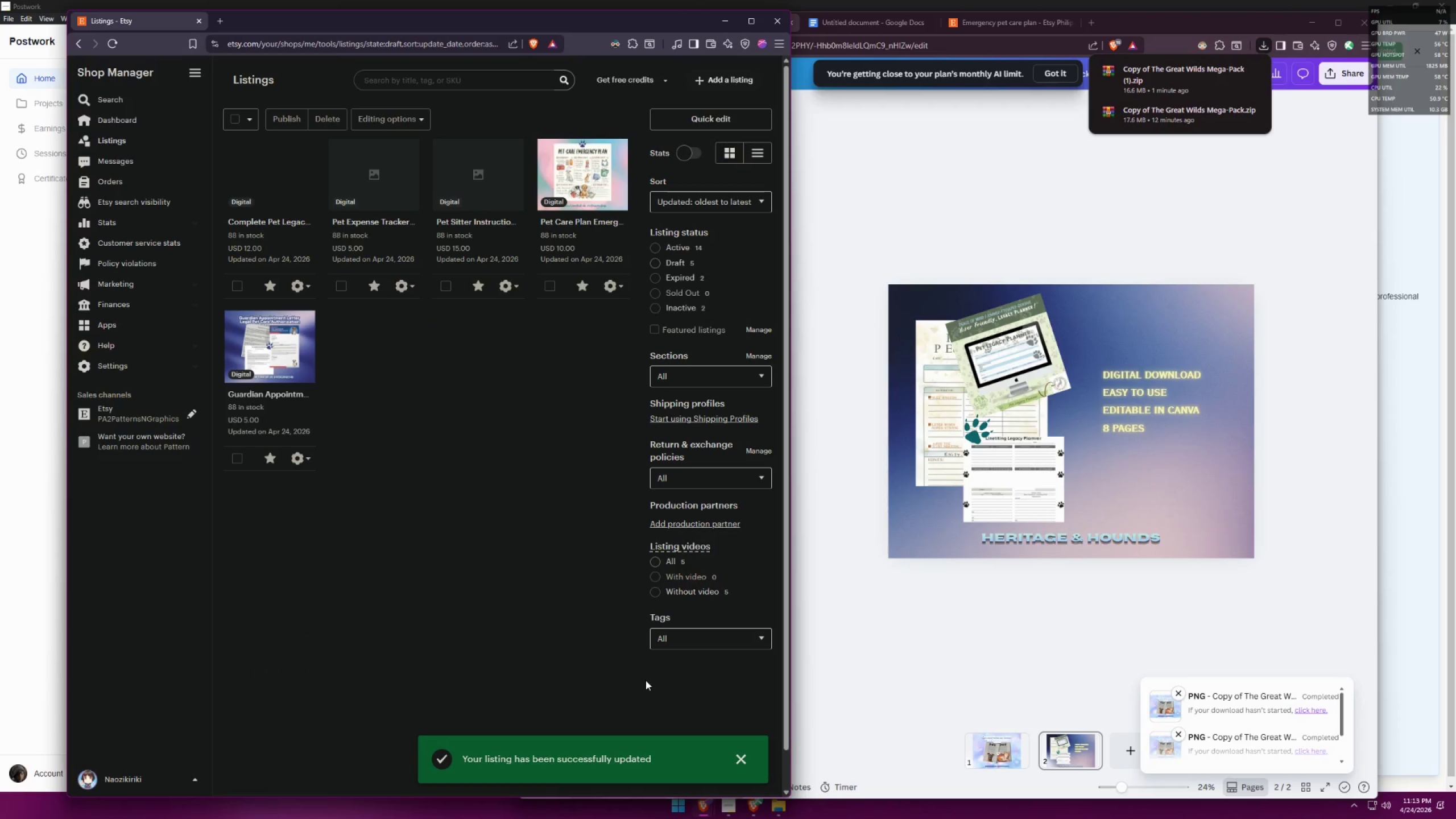 
left_click([1004, 671])
 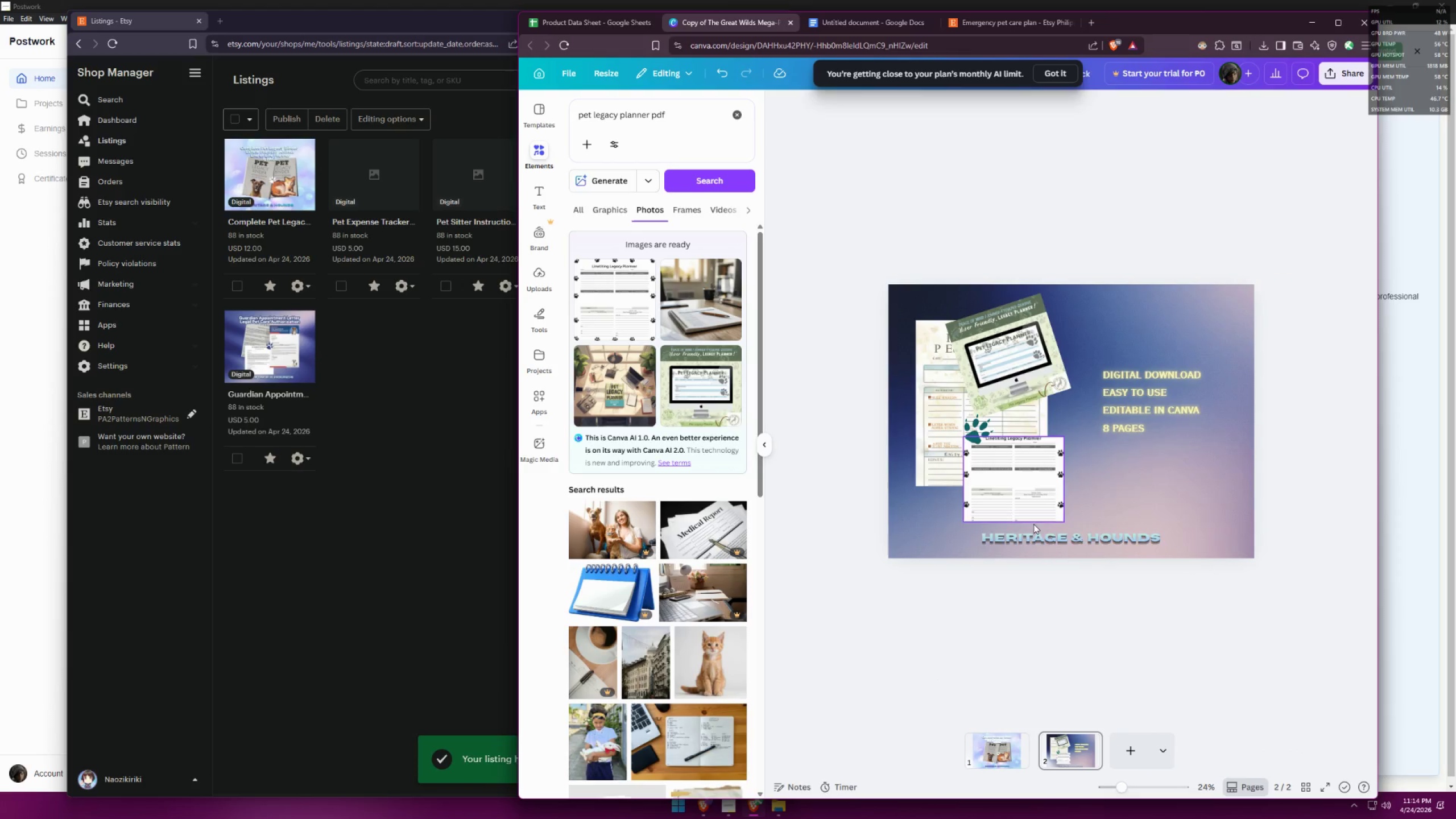 
left_click([998, 750])